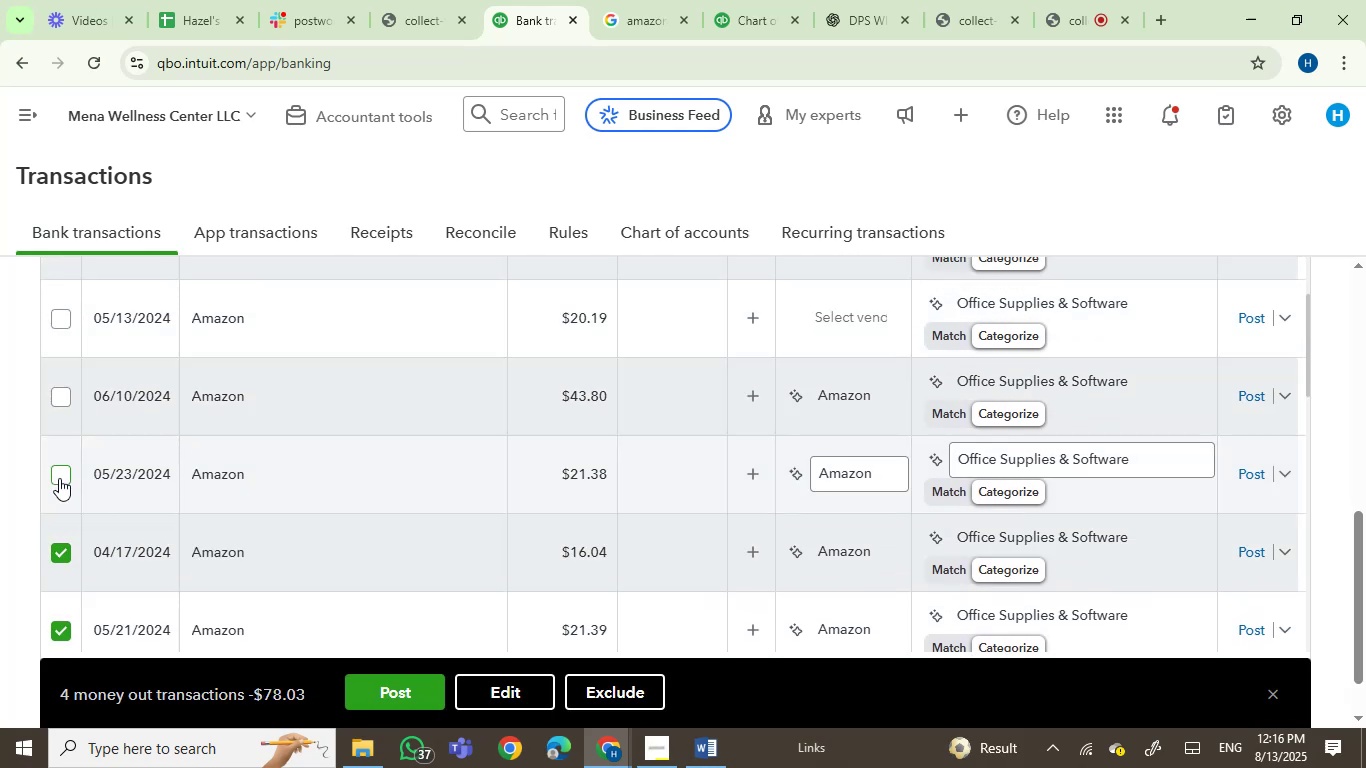 
left_click([59, 478])
 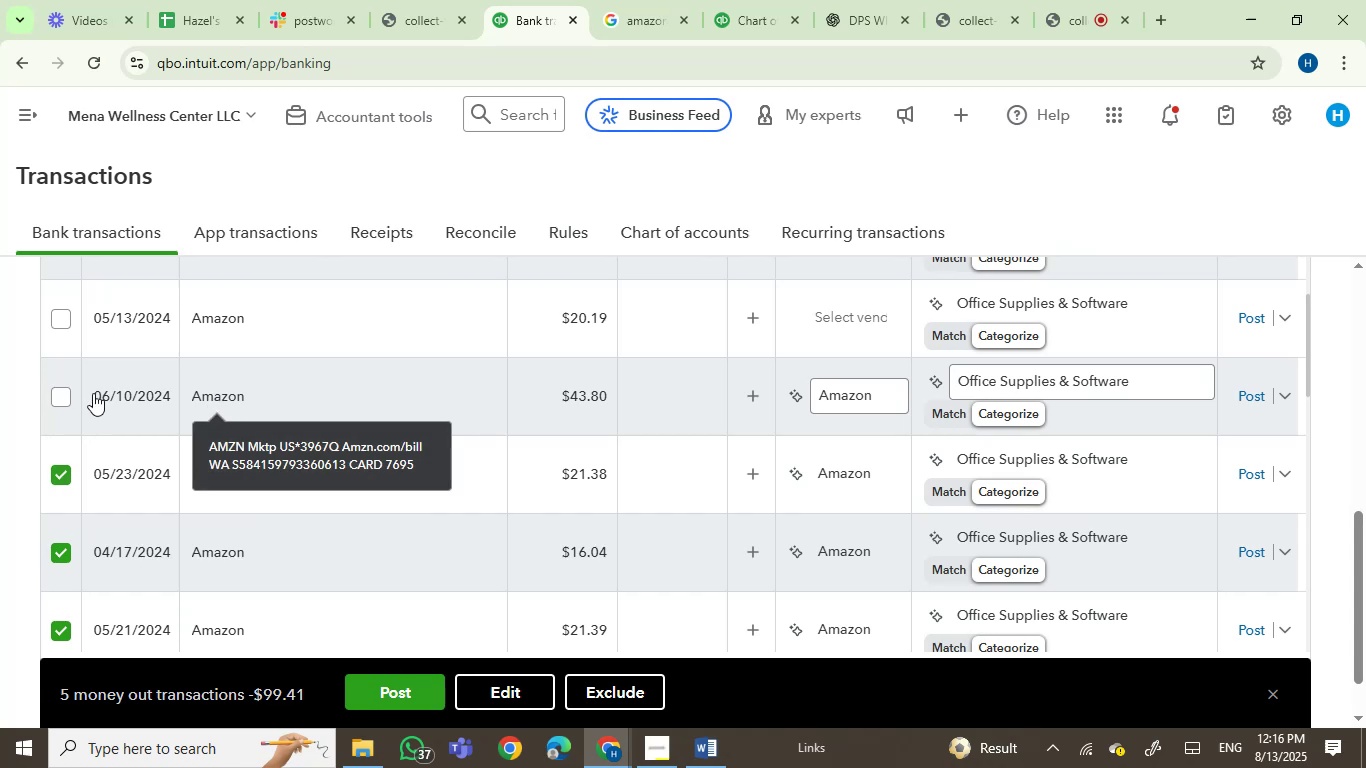 
left_click([65, 398])
 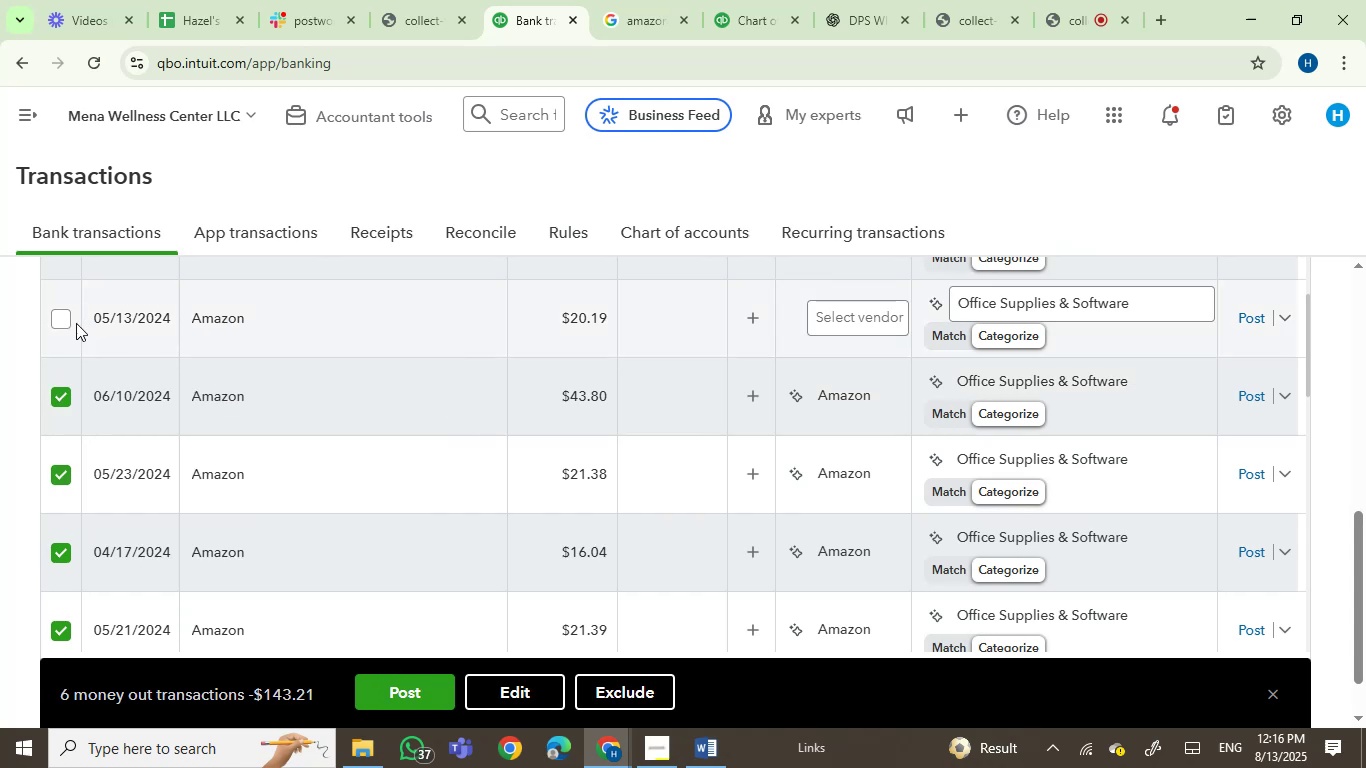 
left_click([65, 323])
 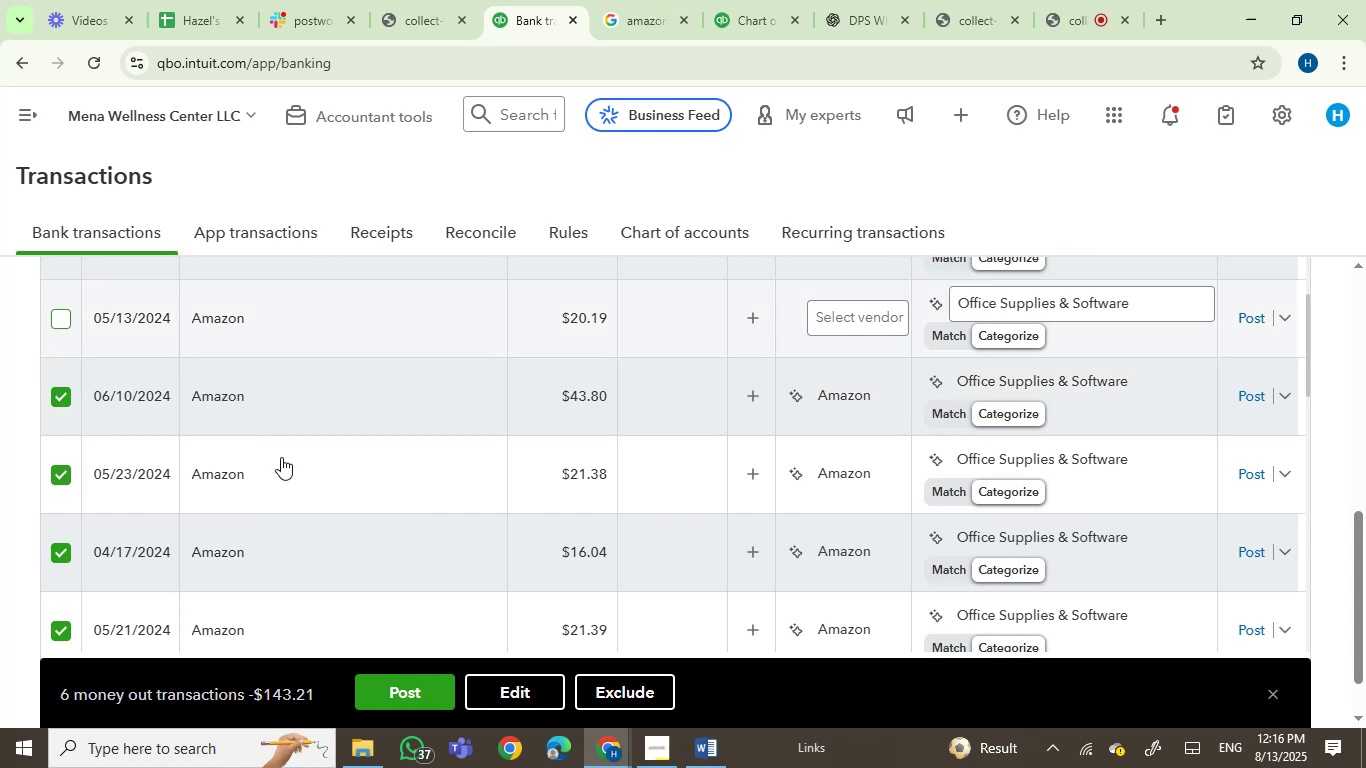 
scroll: coordinate [283, 458], scroll_direction: up, amount: 2.0
 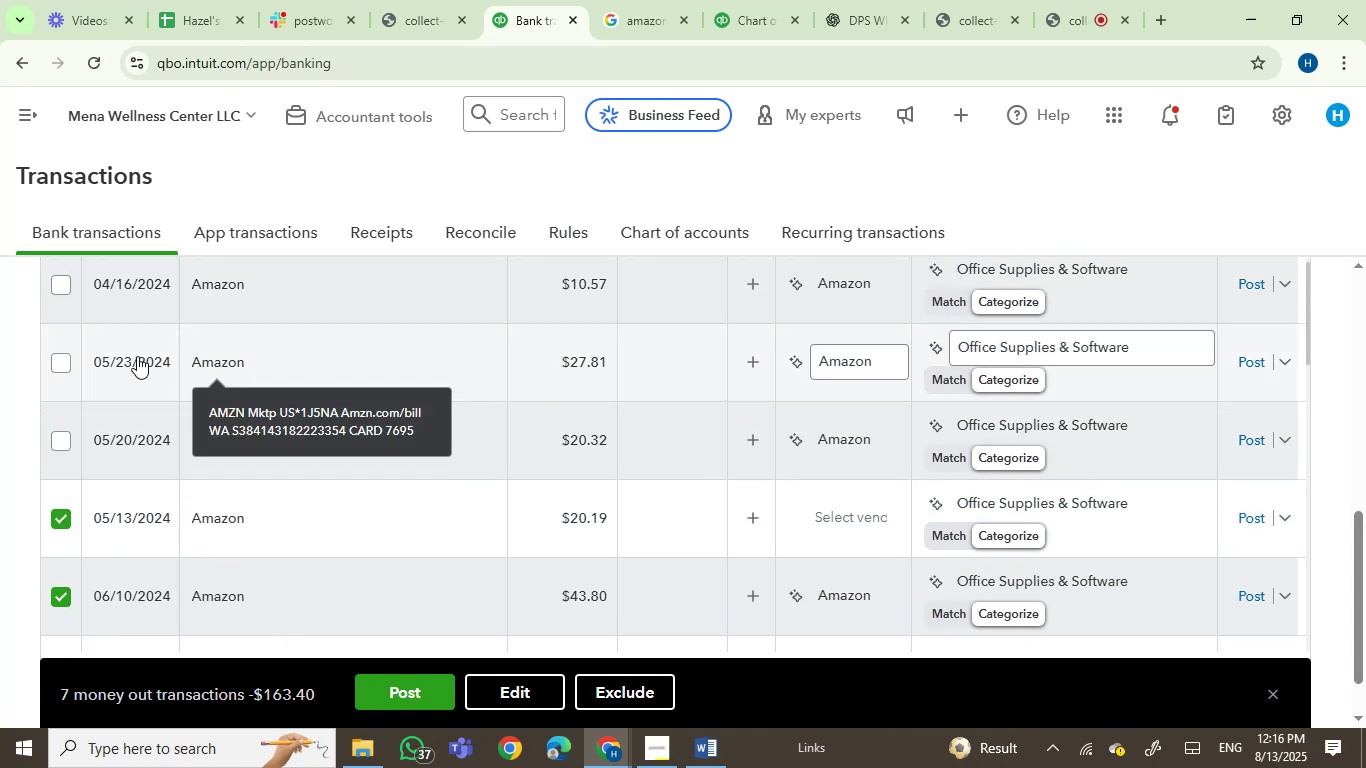 
left_click([55, 360])
 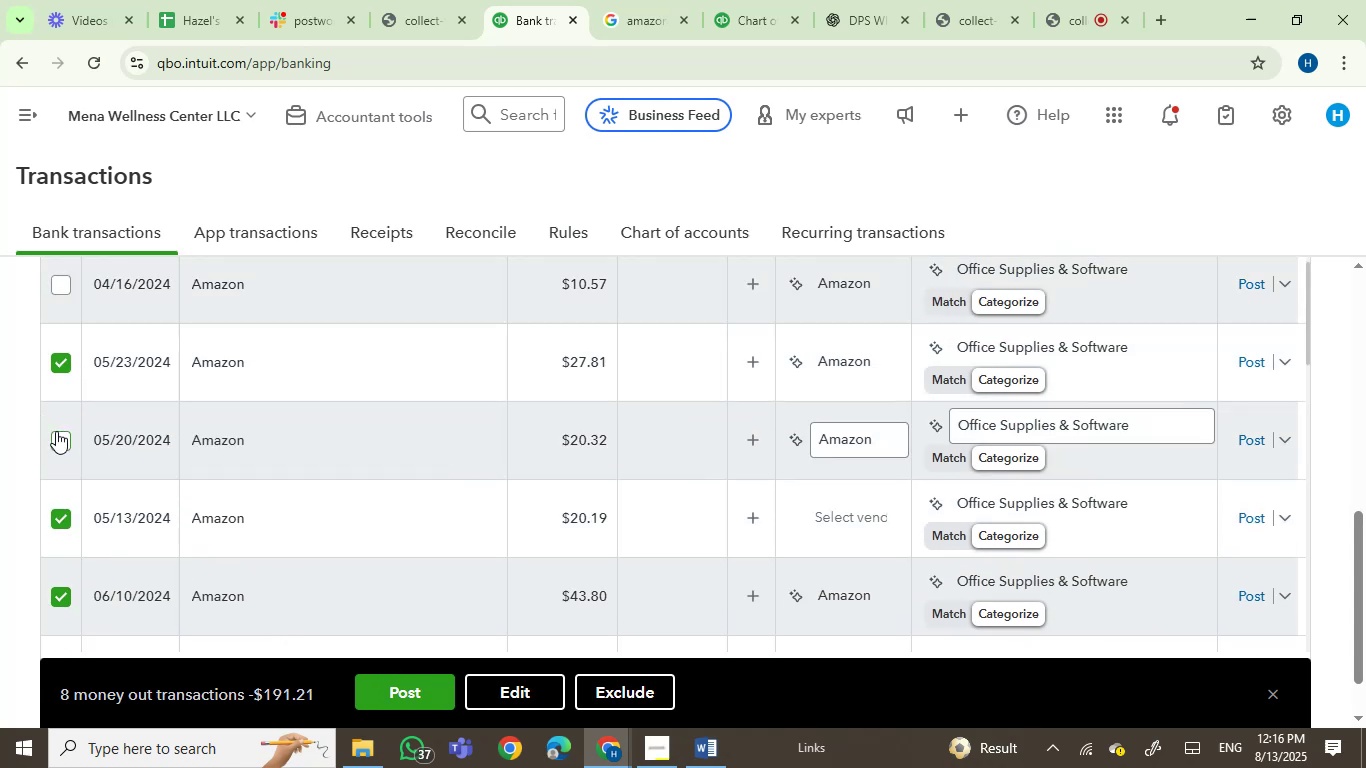 
left_click([56, 432])
 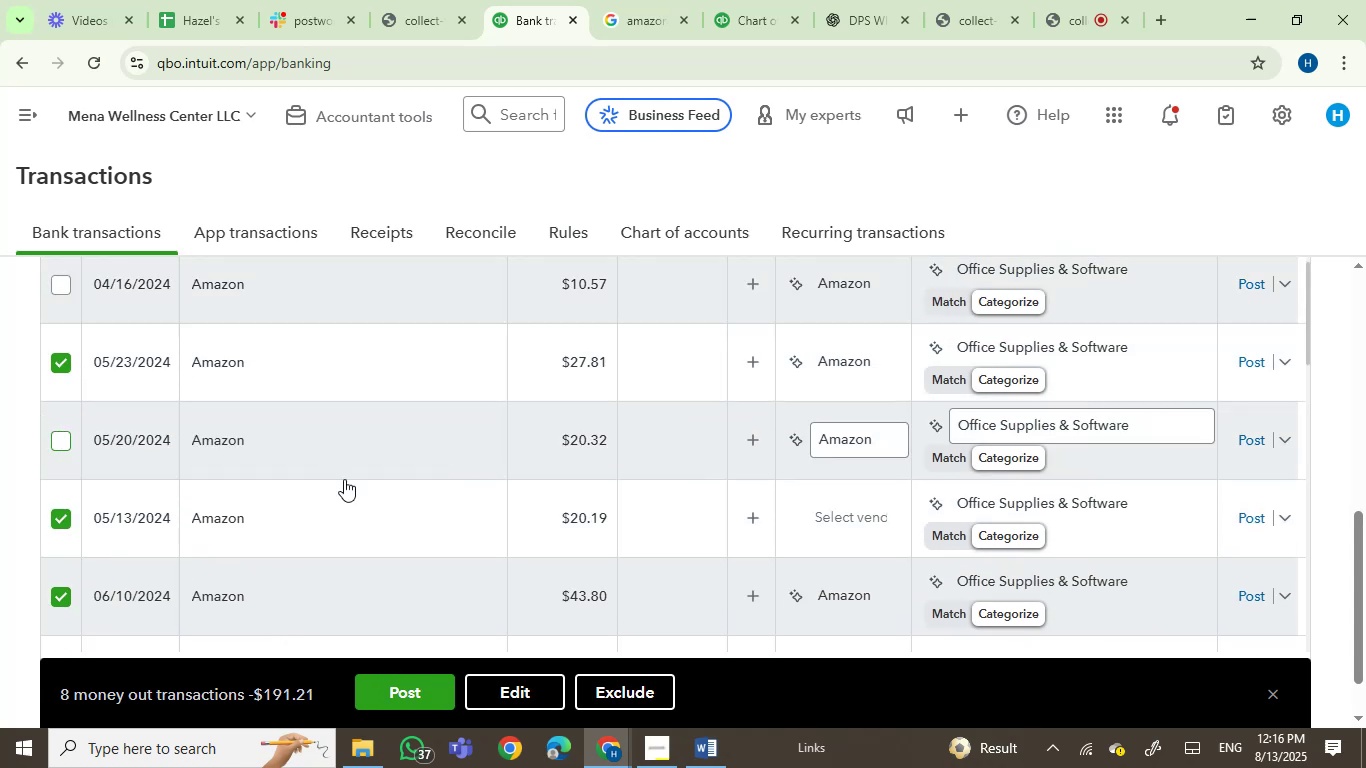 
scroll: coordinate [348, 481], scroll_direction: up, amount: 2.0
 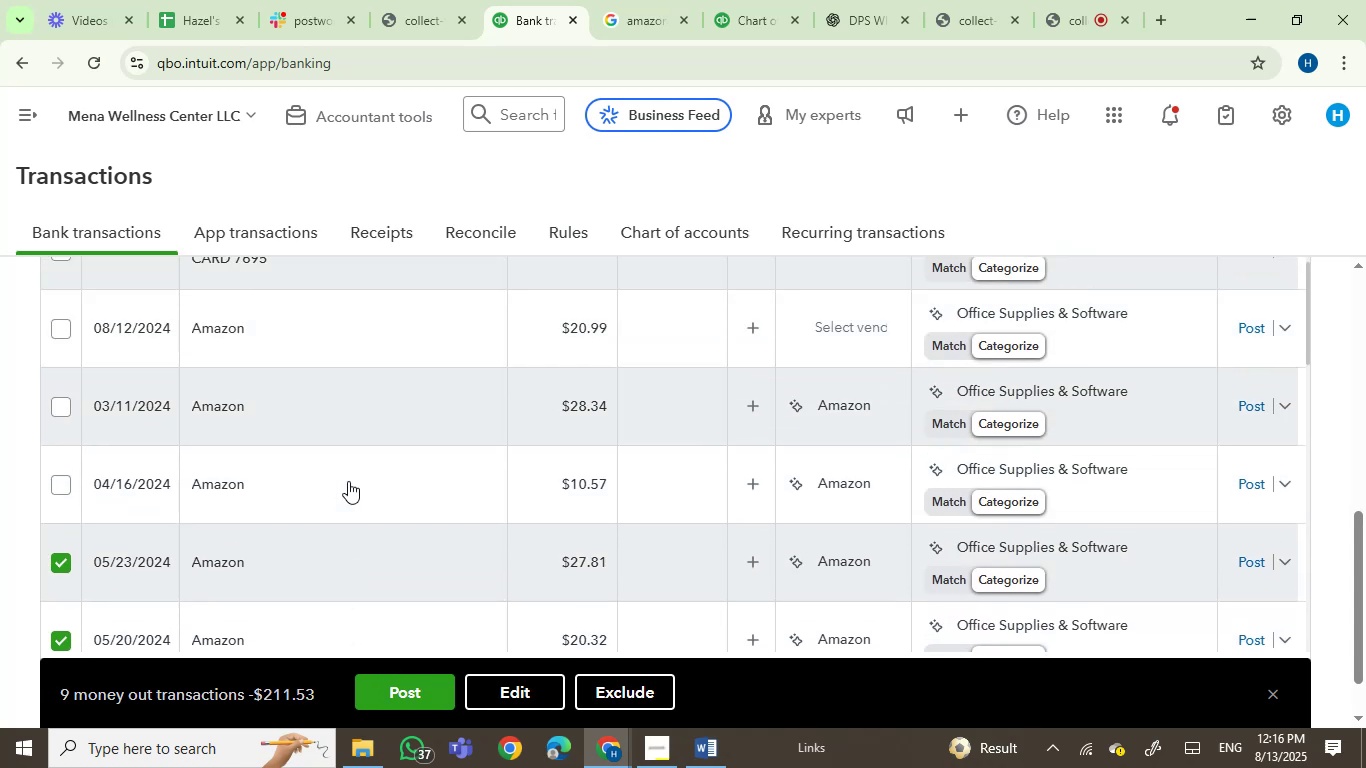 
mouse_move([186, 481])
 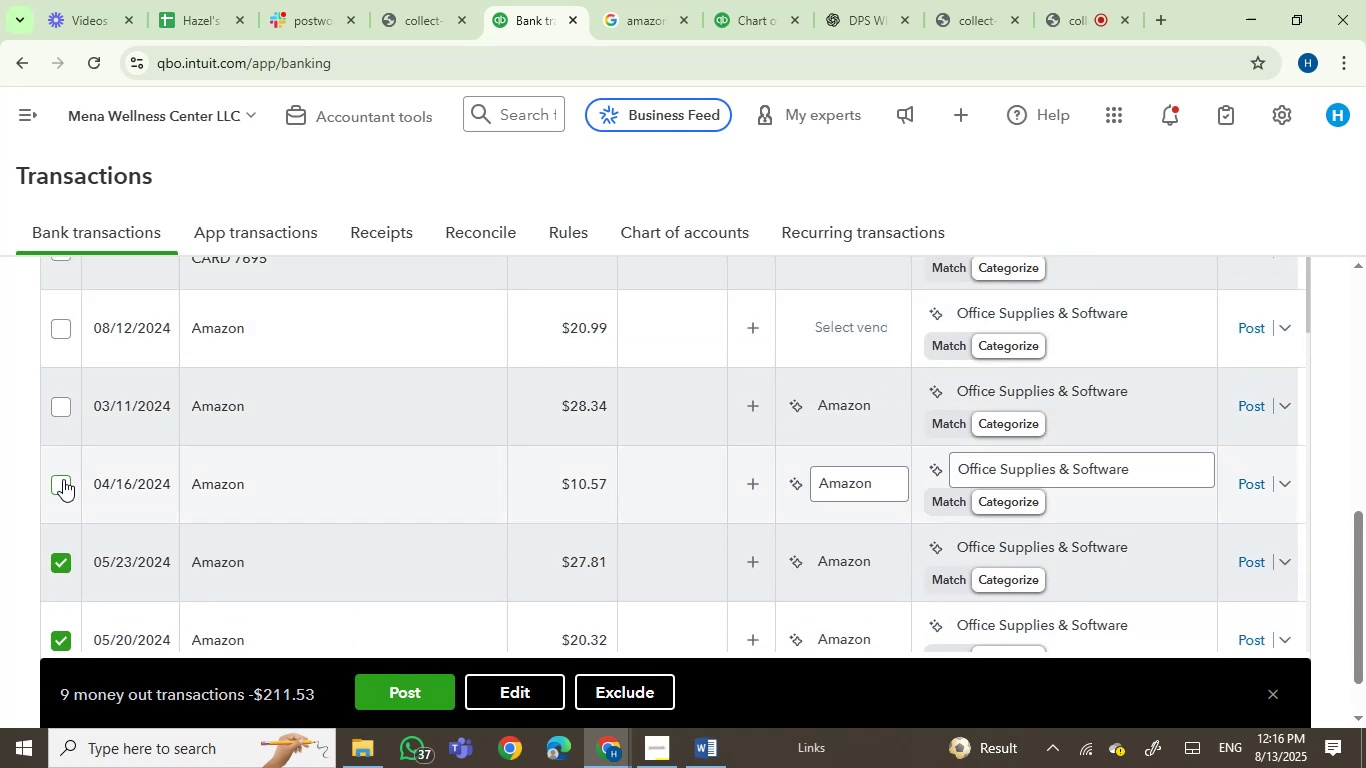 
left_click([63, 479])
 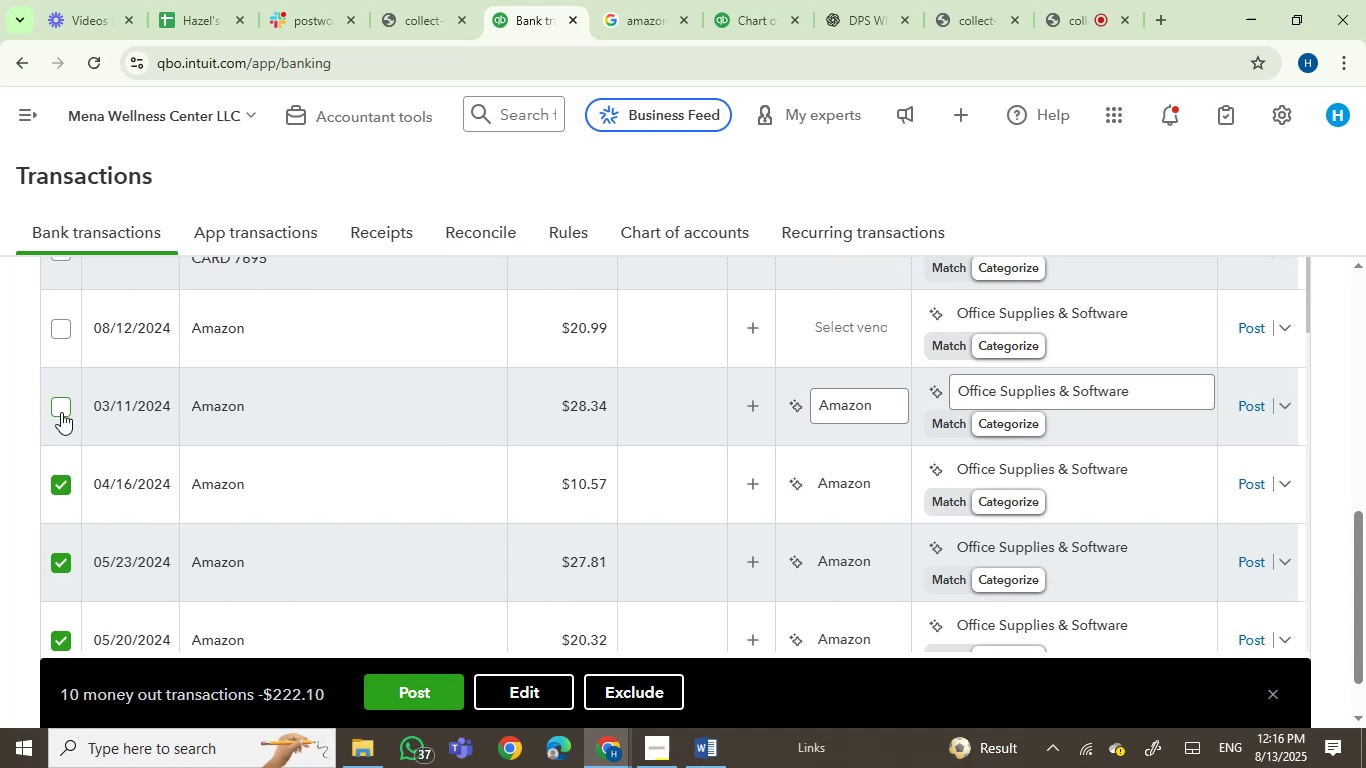 
left_click([59, 413])
 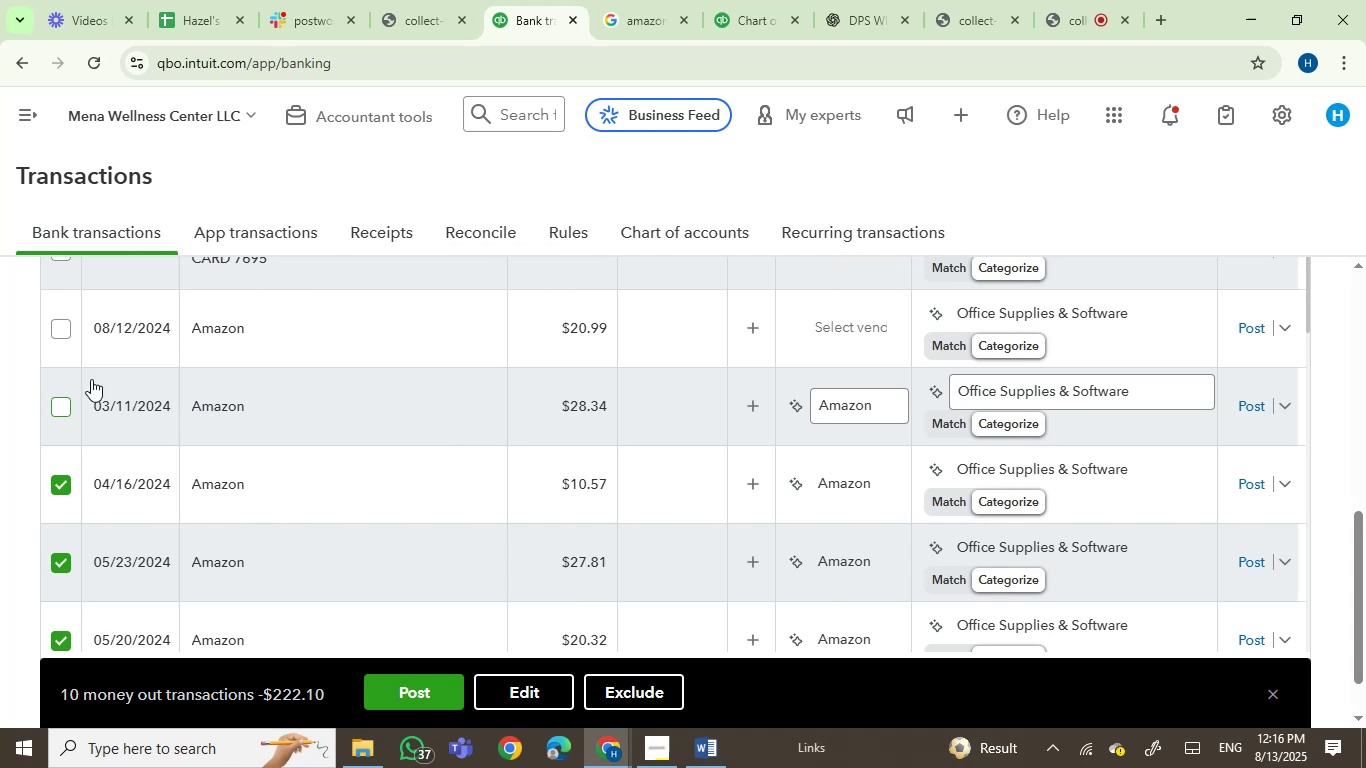 
mouse_move([176, 327])
 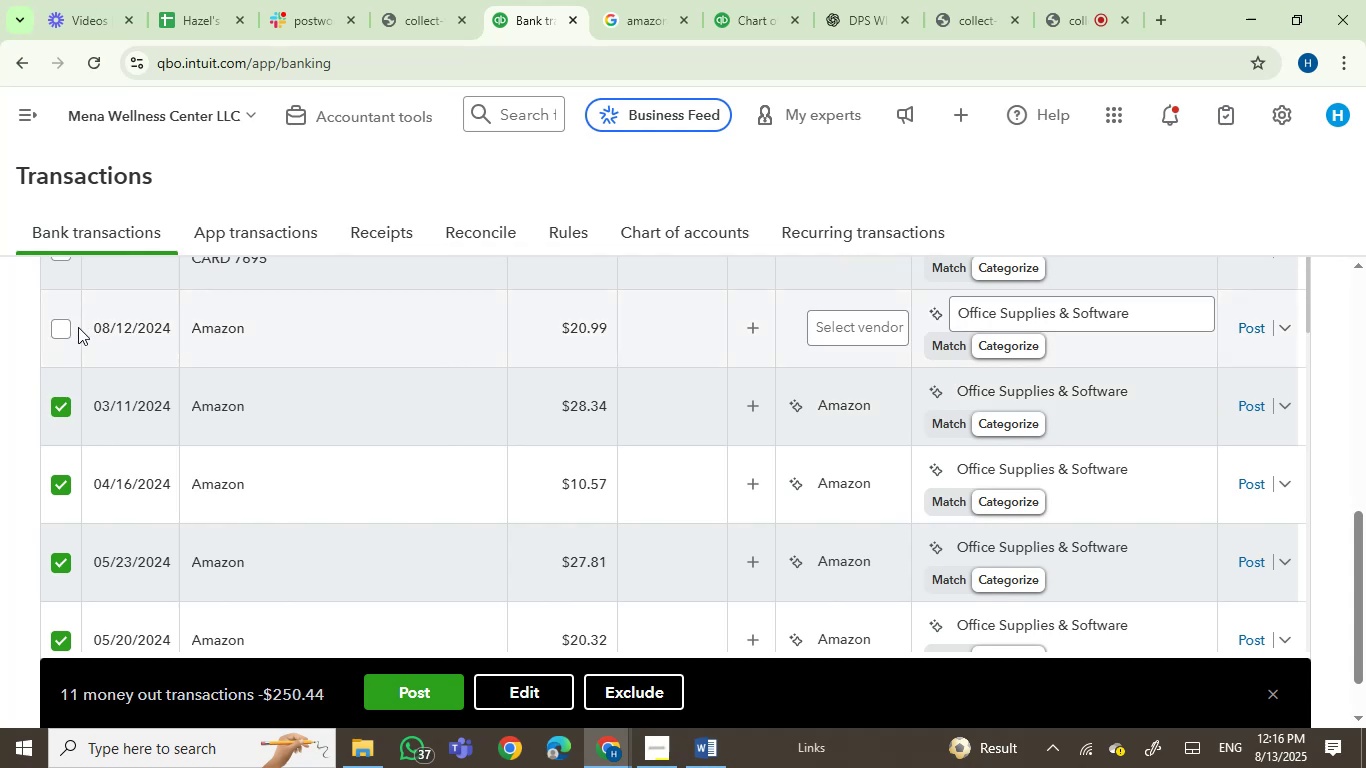 
mouse_move([179, 330])
 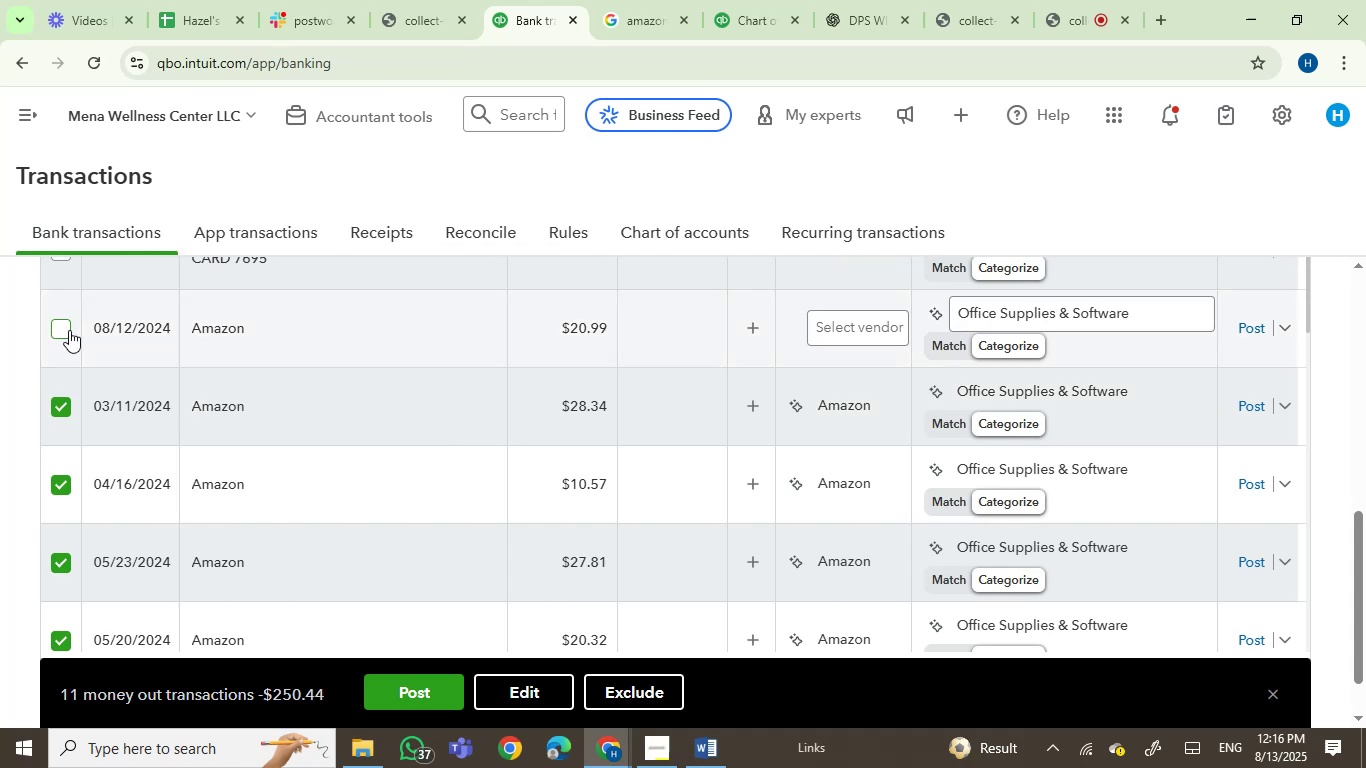 
left_click([63, 330])
 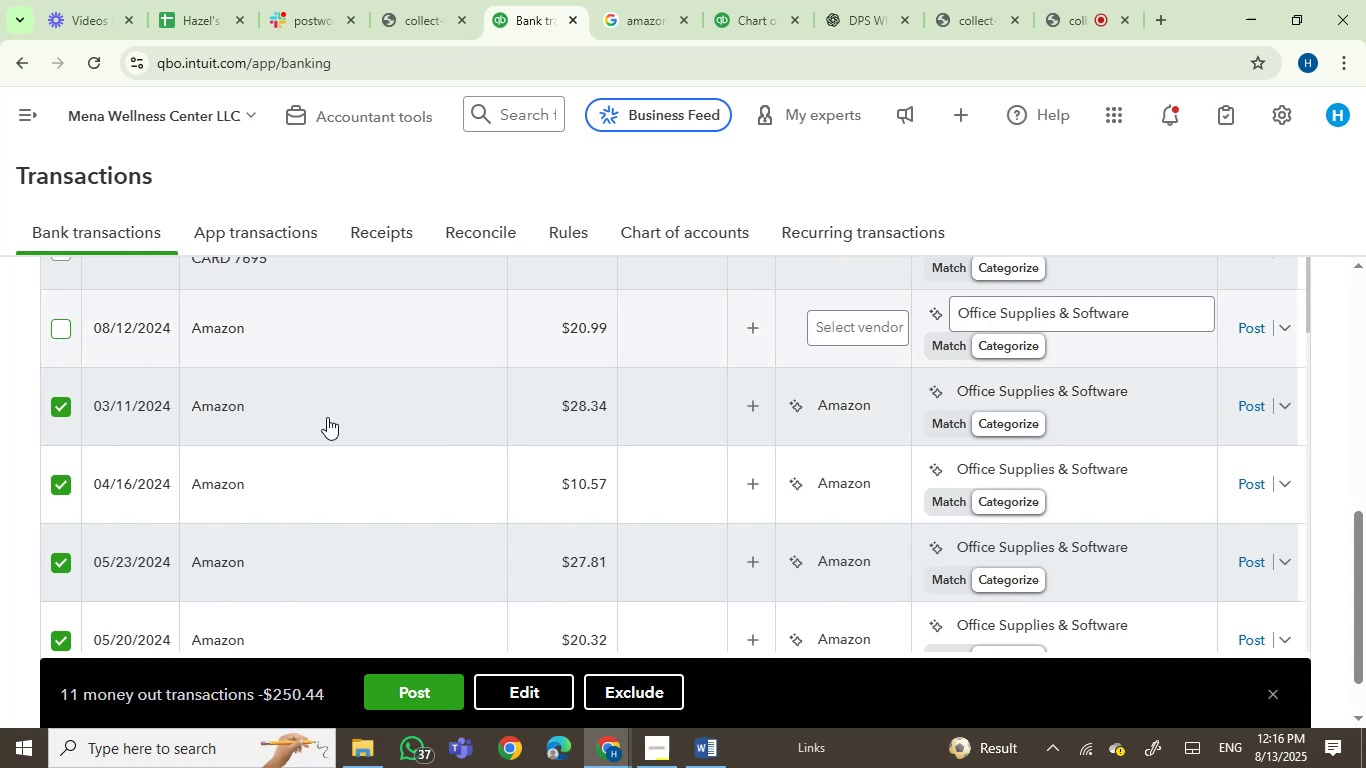 
scroll: coordinate [352, 440], scroll_direction: down, amount: 9.0
 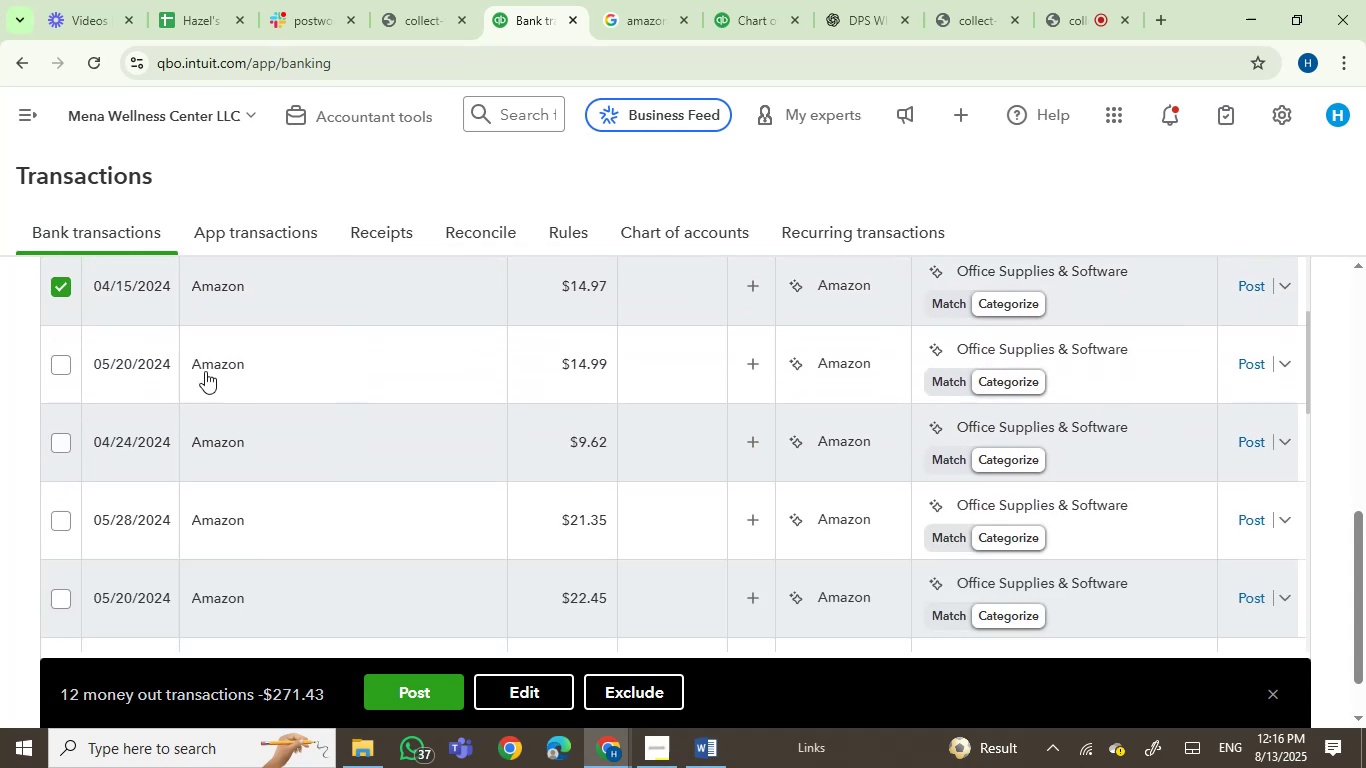 
mouse_move([181, 362])
 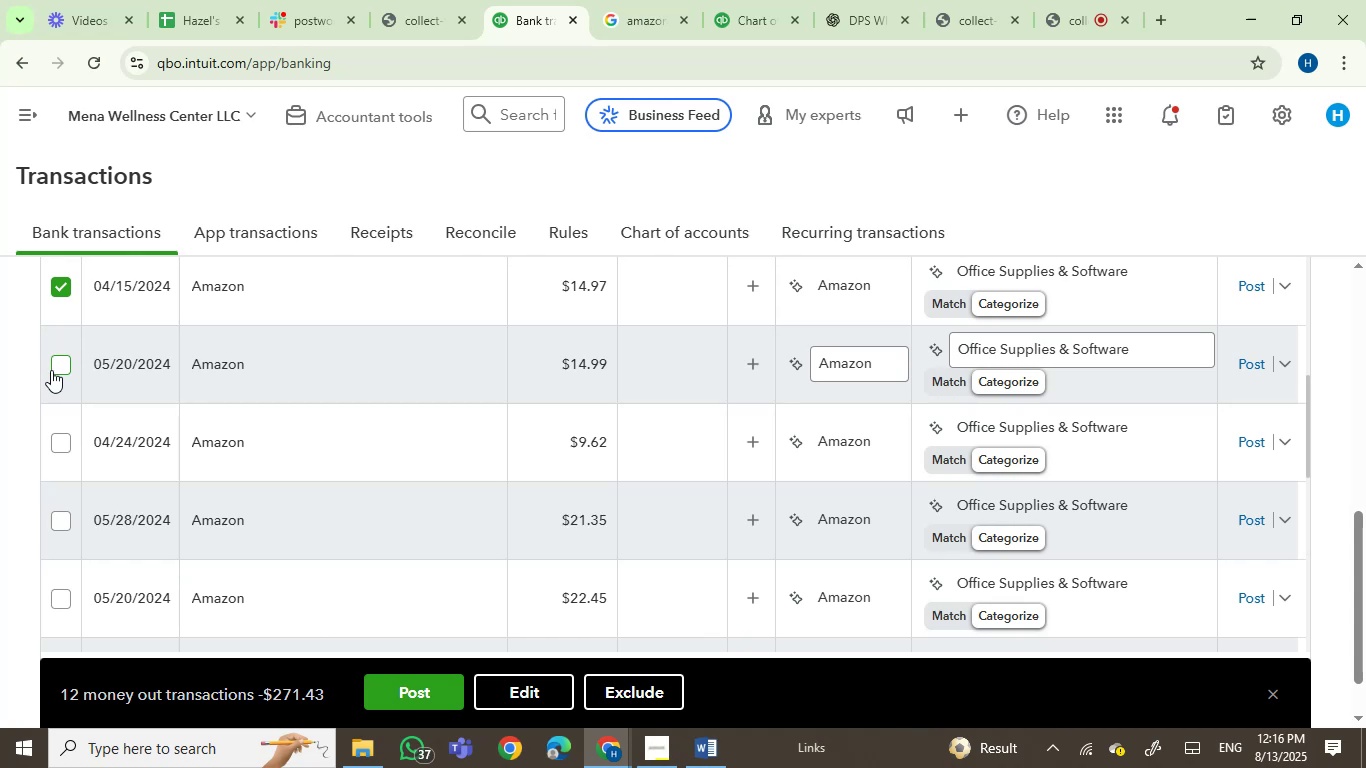 
left_click([55, 366])
 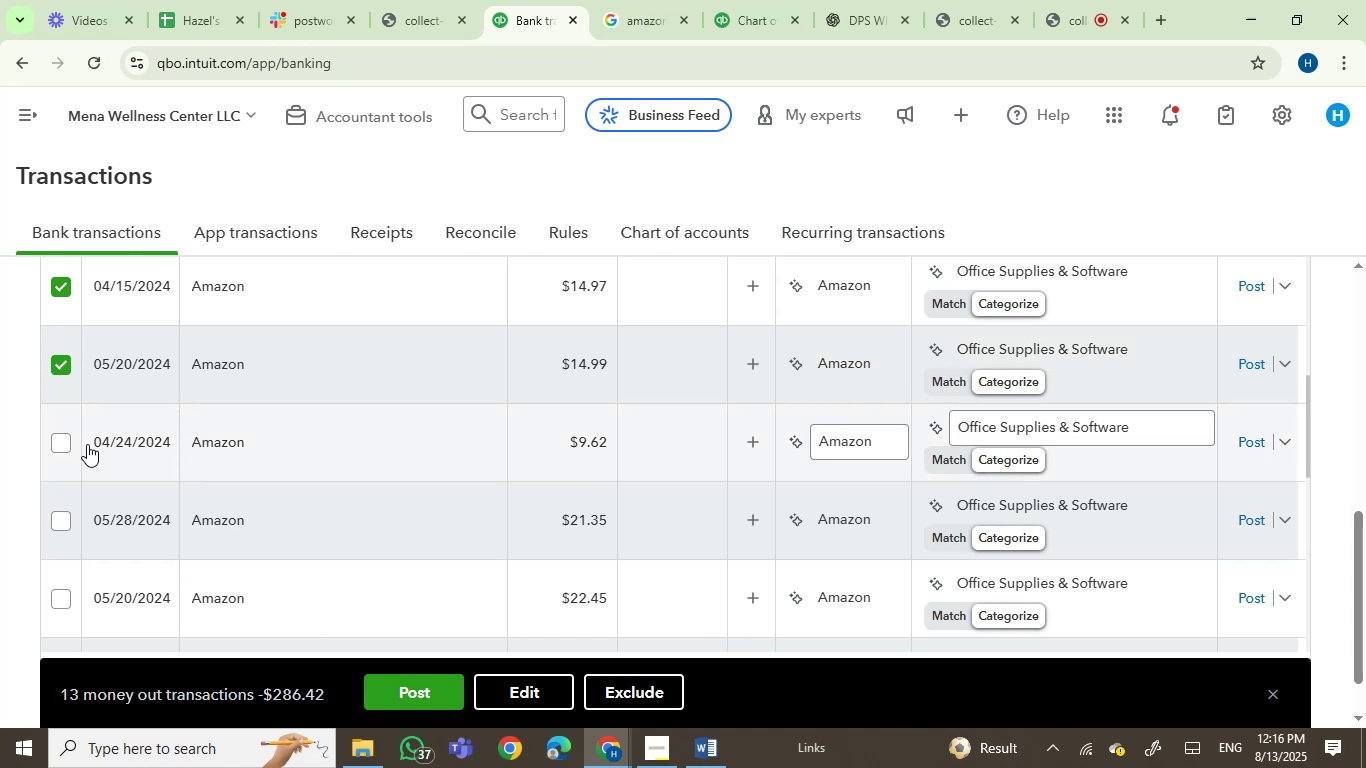 
left_click([62, 442])
 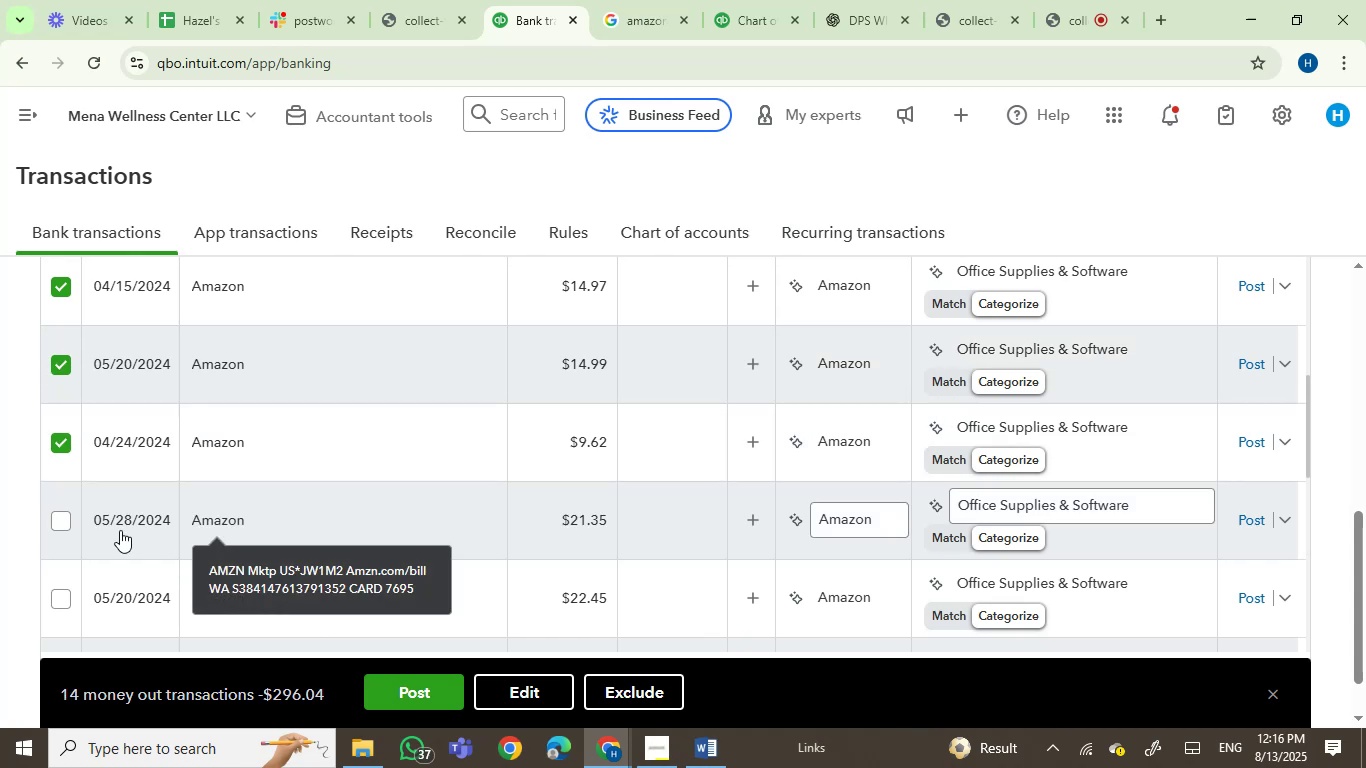 
left_click([54, 518])
 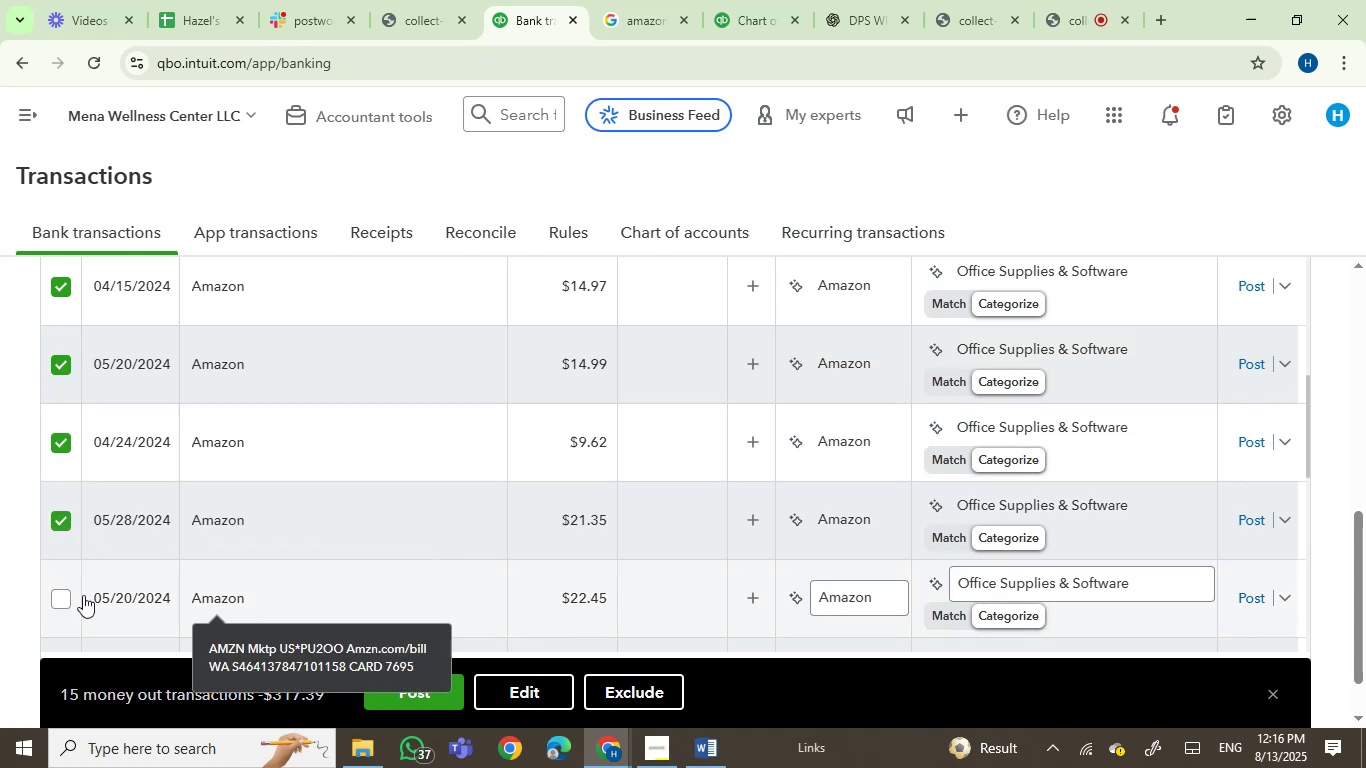 
left_click([58, 595])
 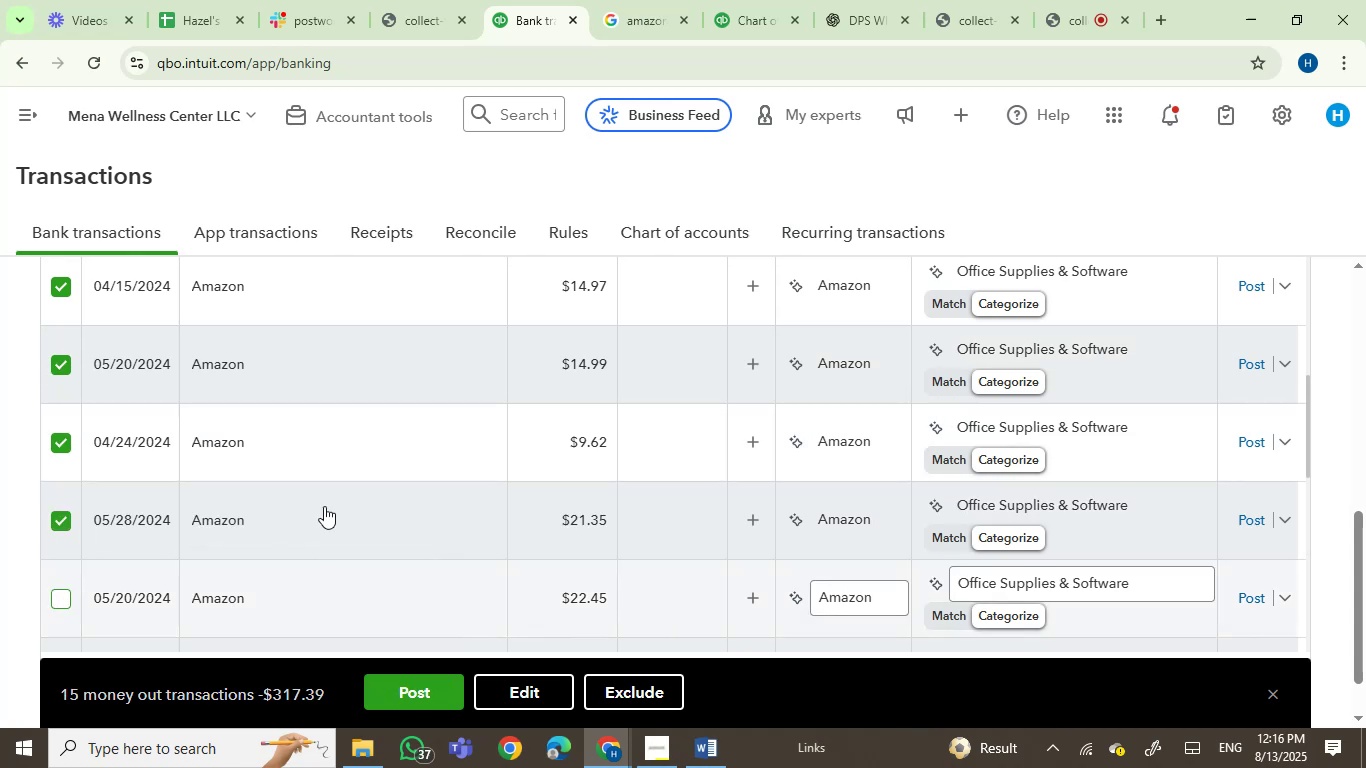 
scroll: coordinate [367, 497], scroll_direction: down, amount: 3.0
 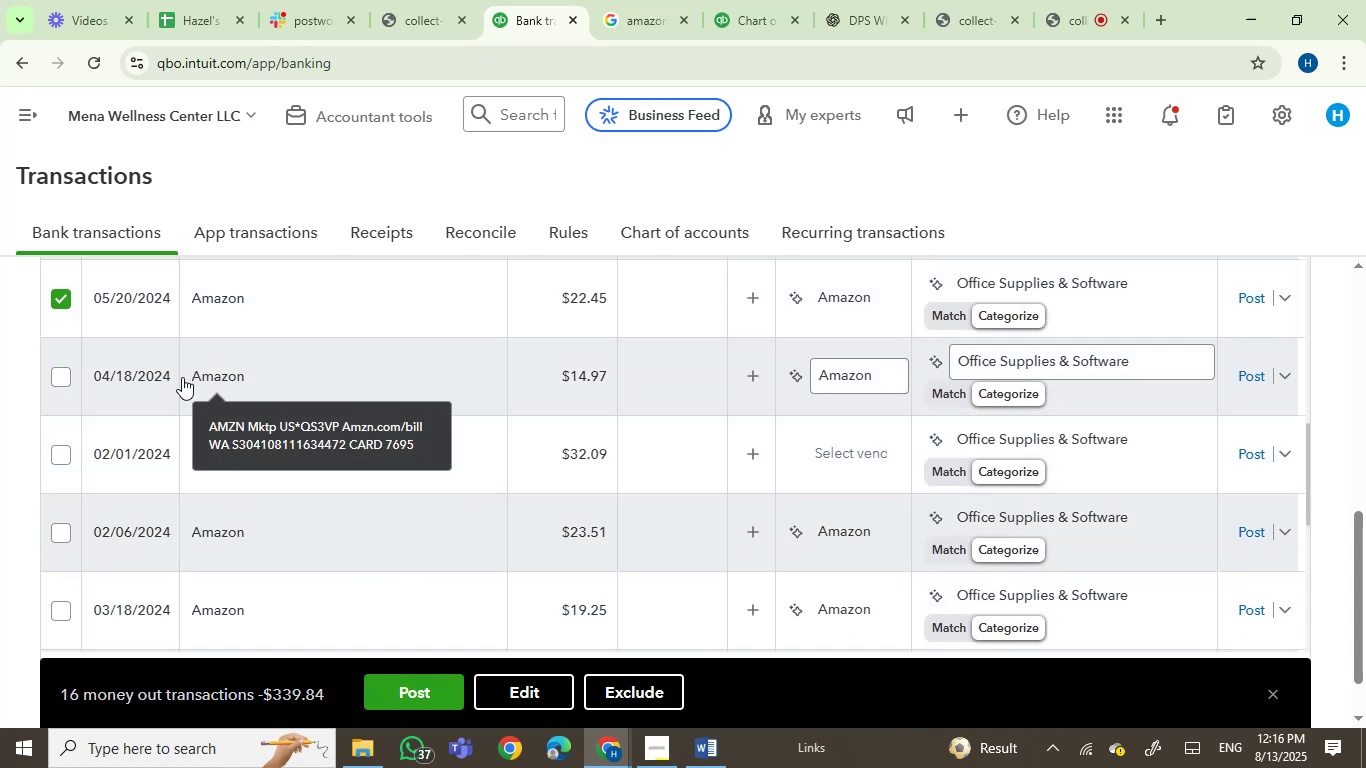 
left_click([60, 380])
 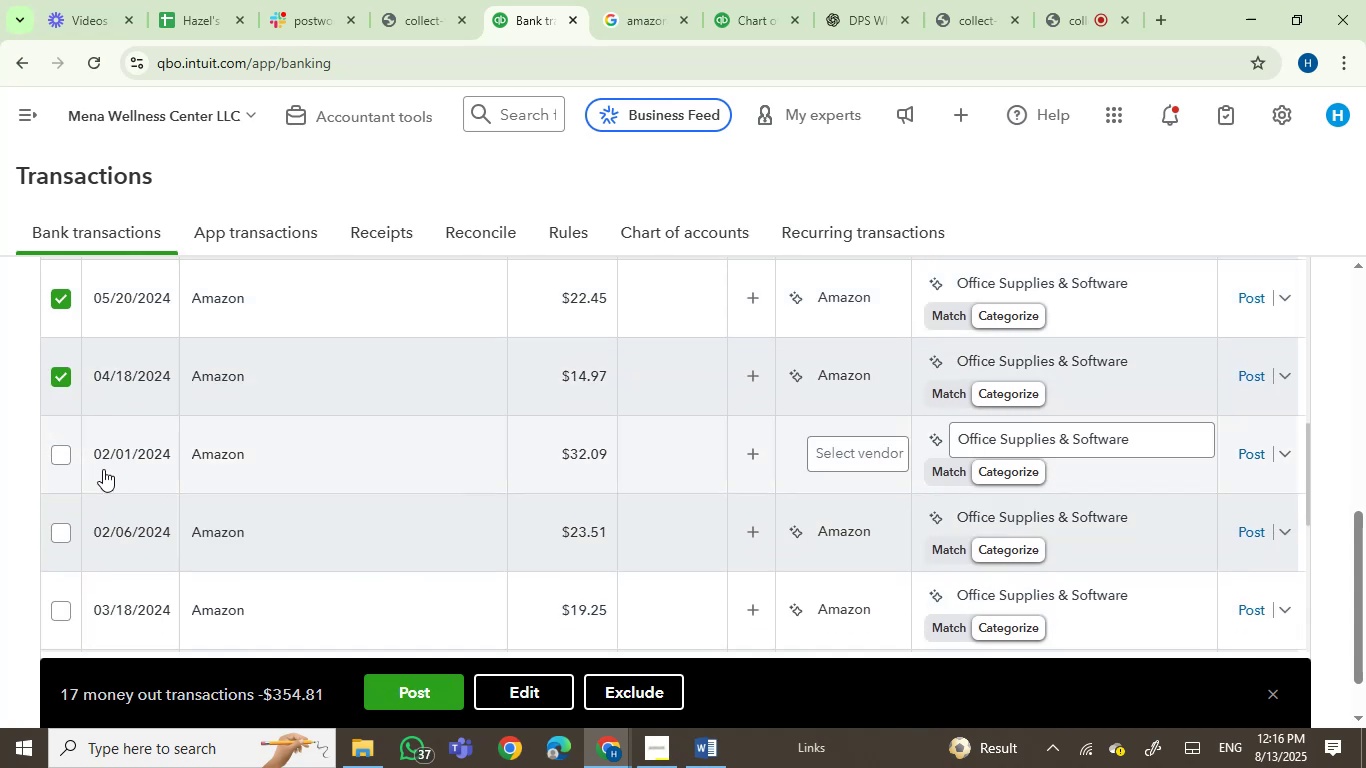 
left_click([58, 456])
 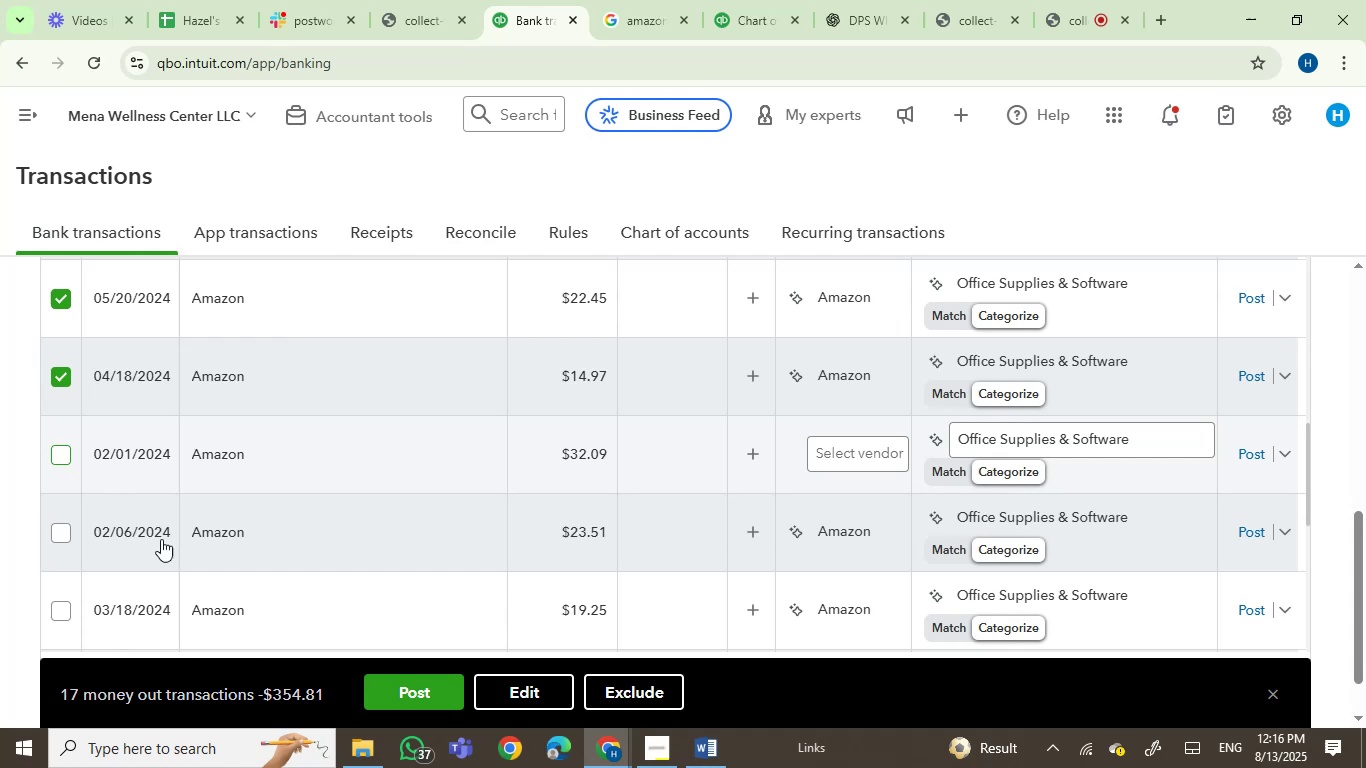 
mouse_move([191, 541])
 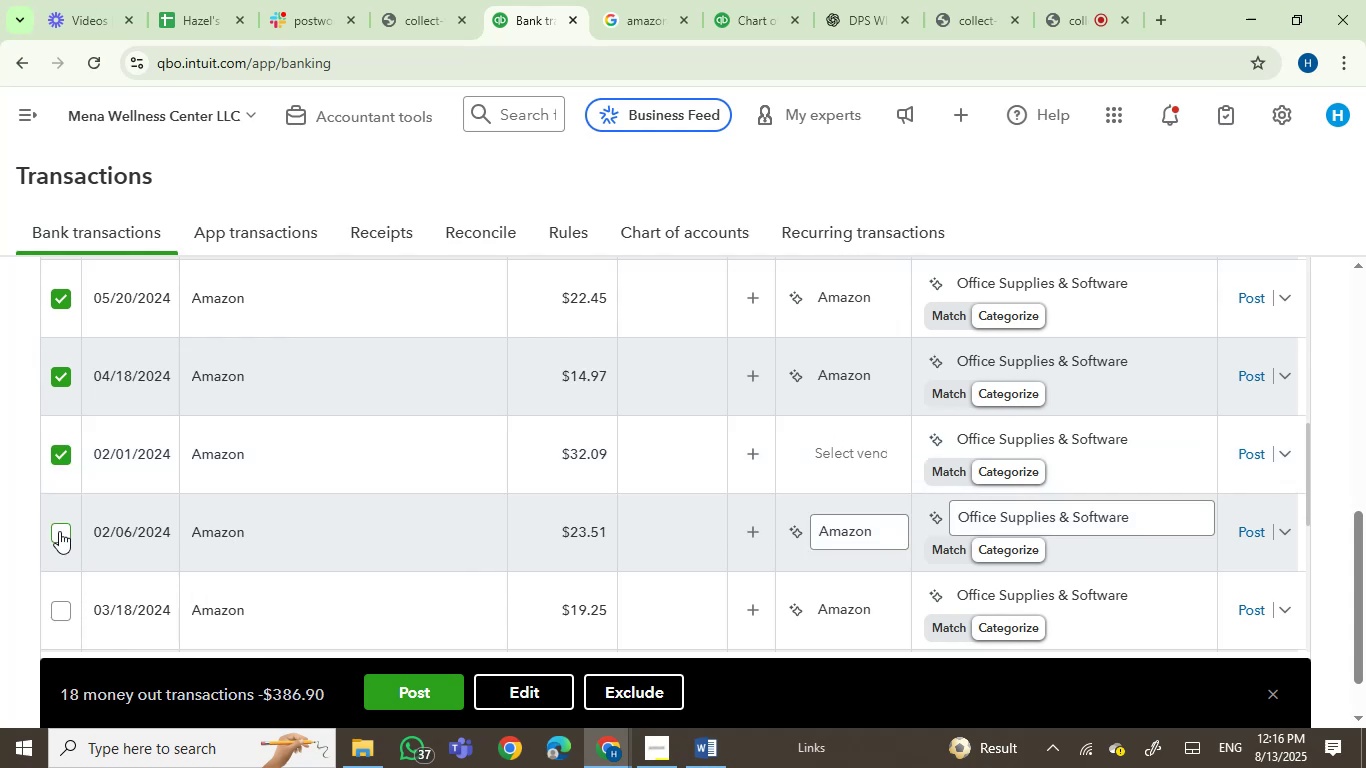 
left_click([55, 530])
 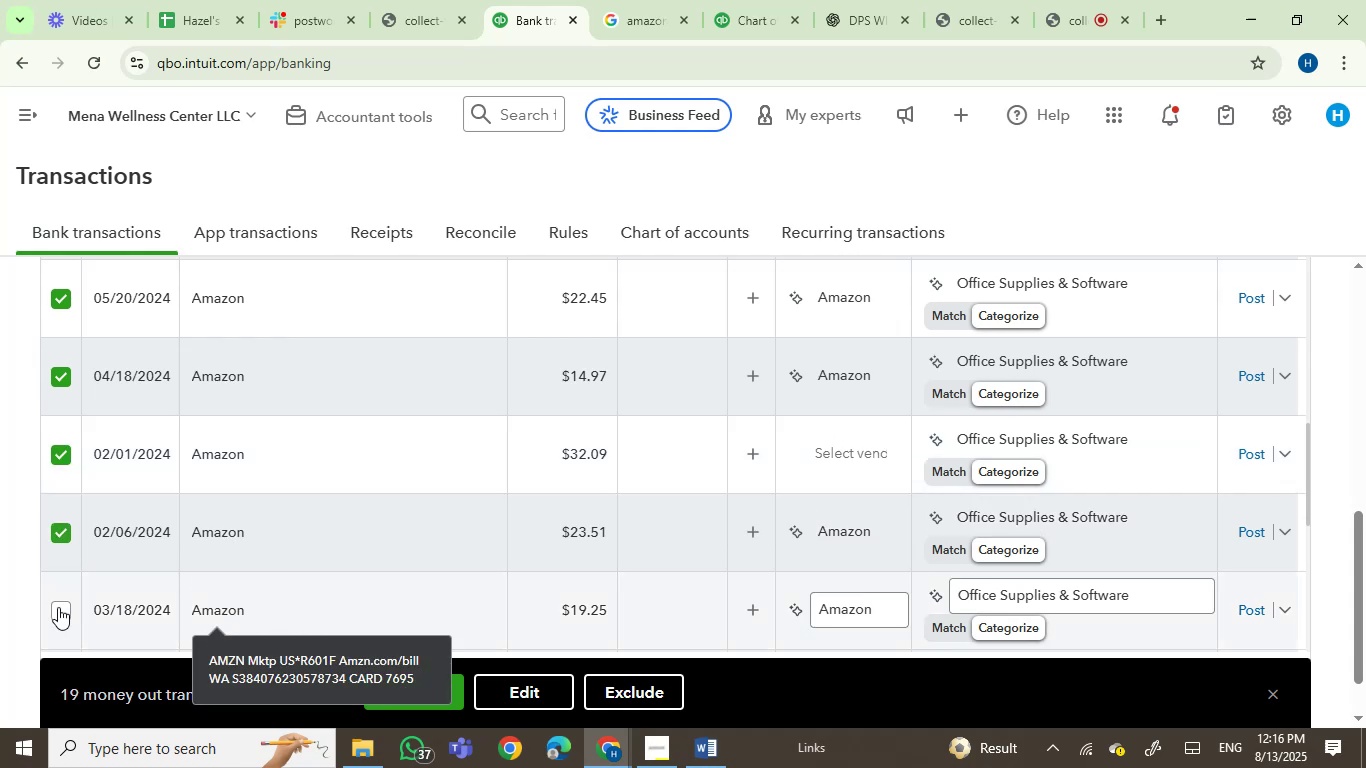 
left_click([53, 606])
 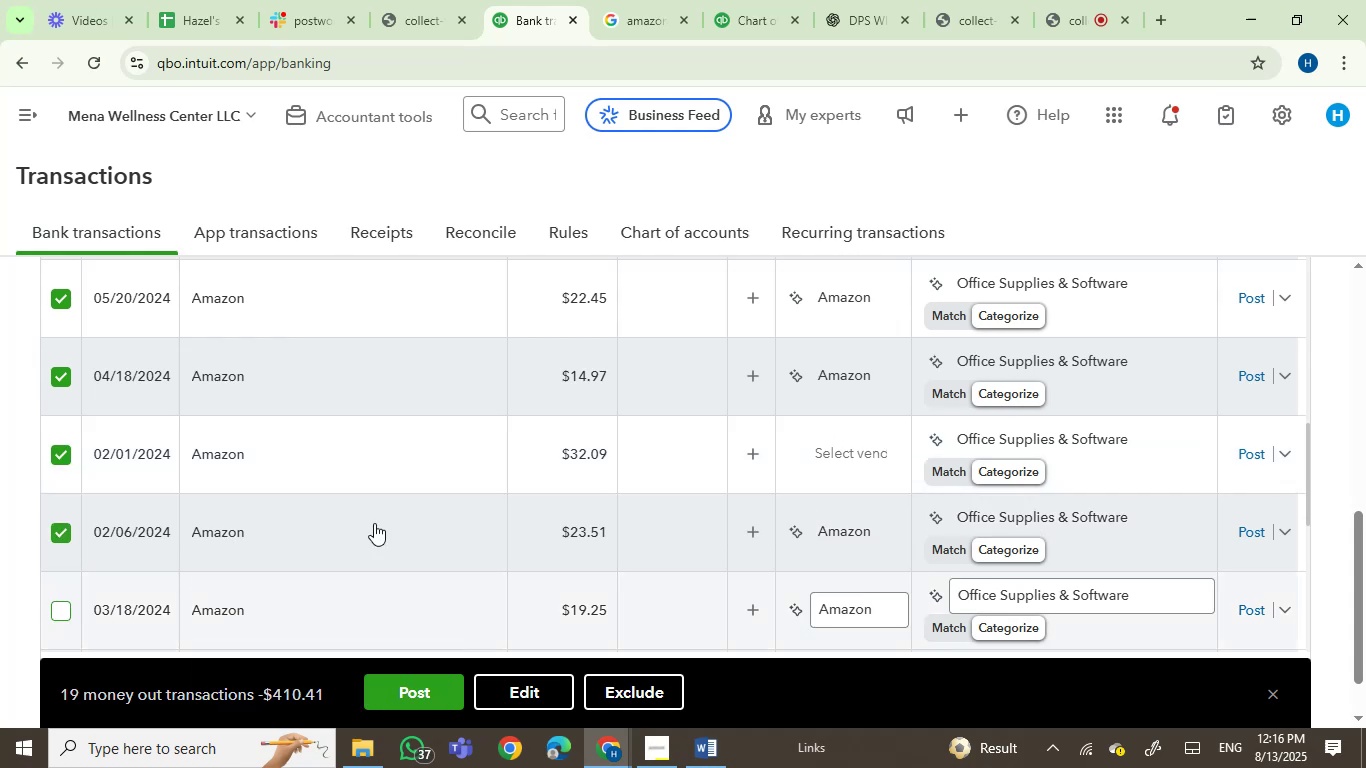 
scroll: coordinate [378, 522], scroll_direction: down, amount: 3.0
 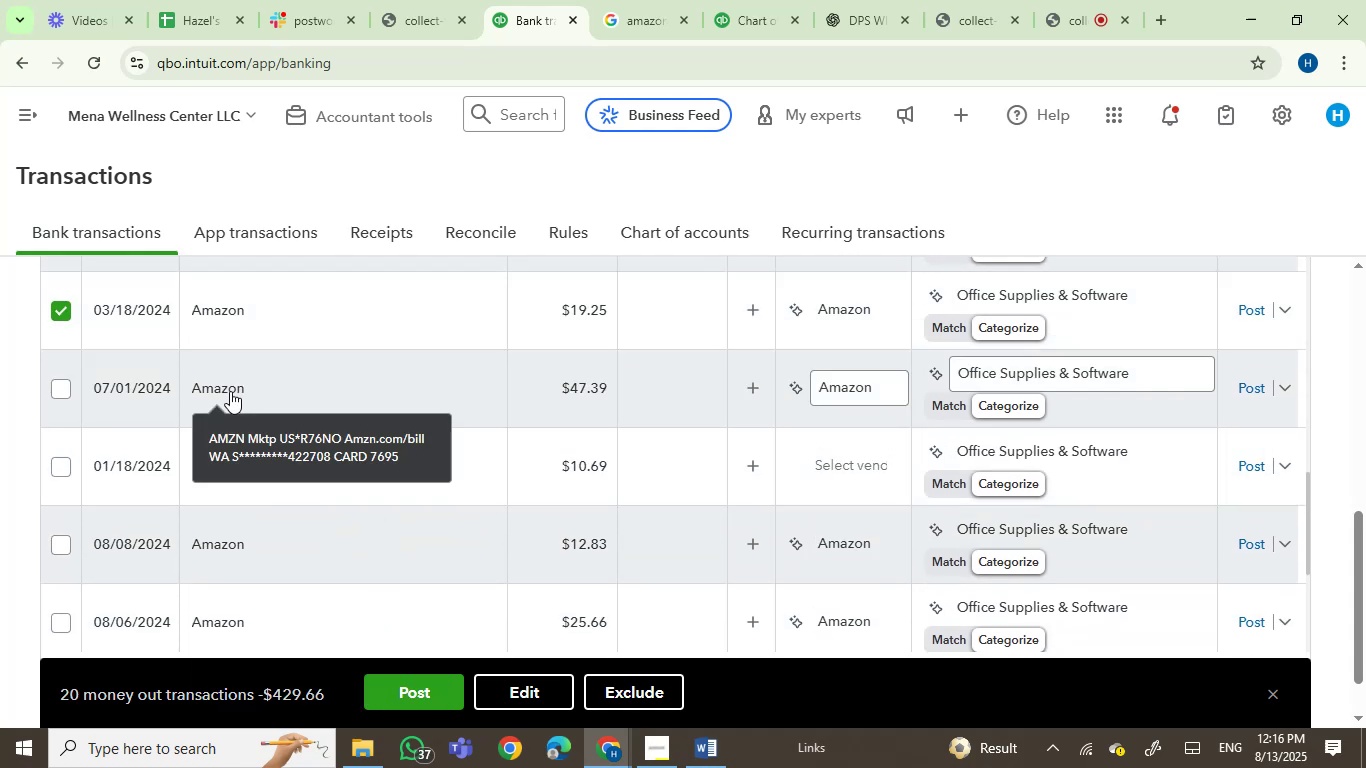 
left_click([57, 383])
 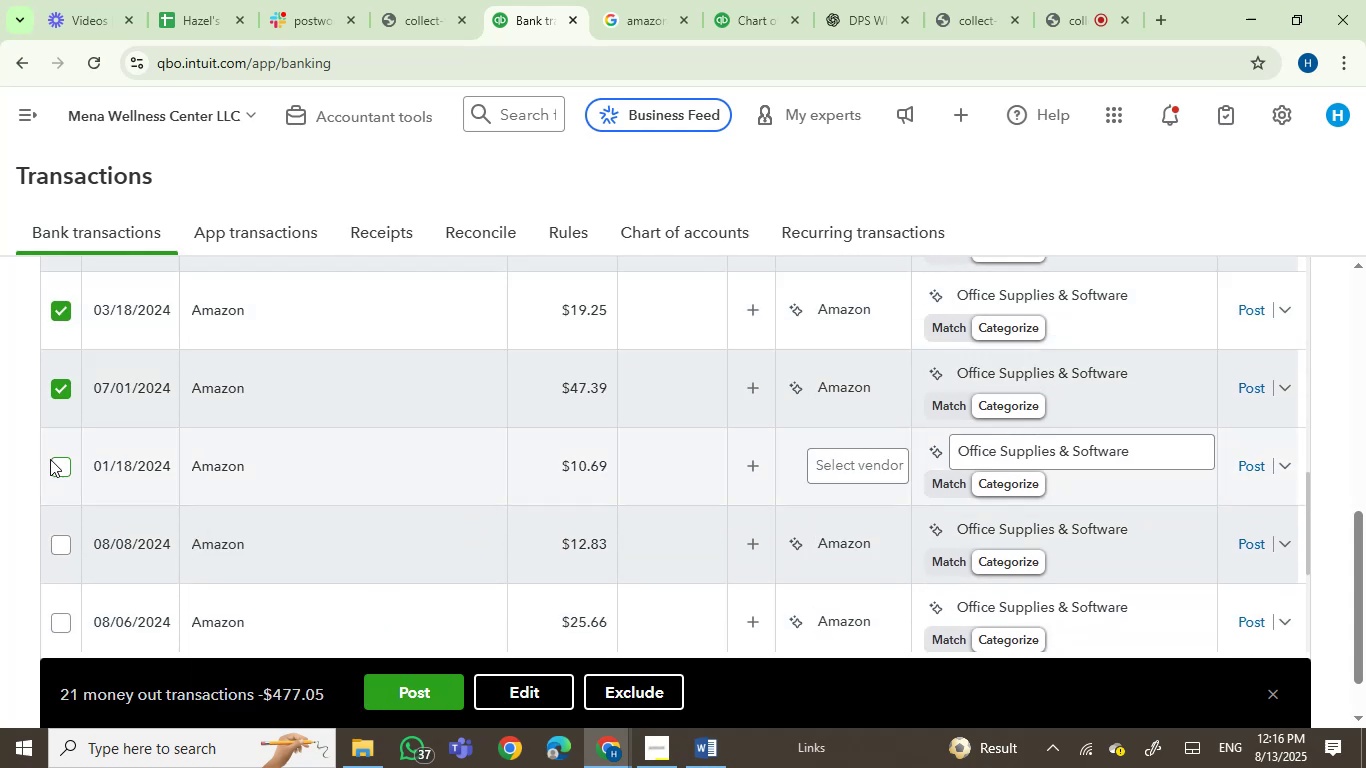 
double_click([50, 463])
 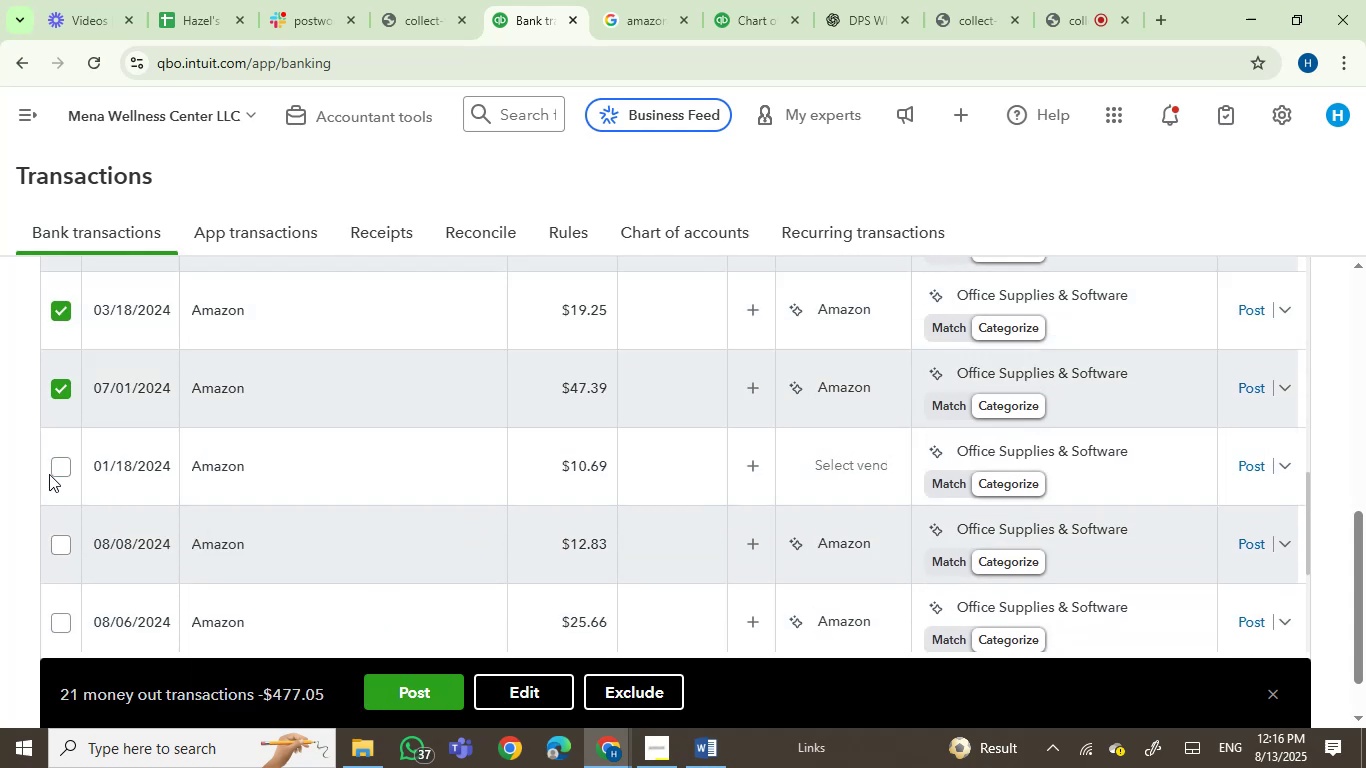 
left_click([56, 466])
 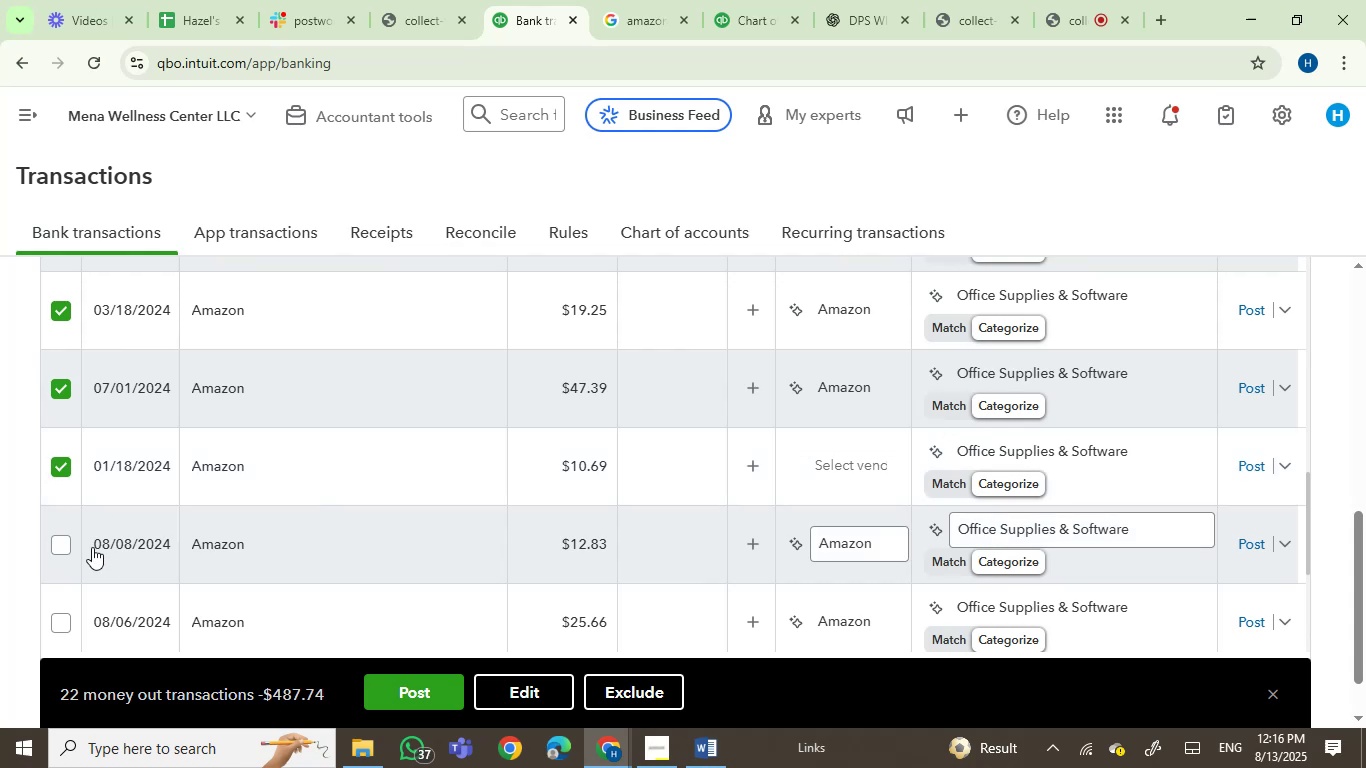 
left_click([65, 540])
 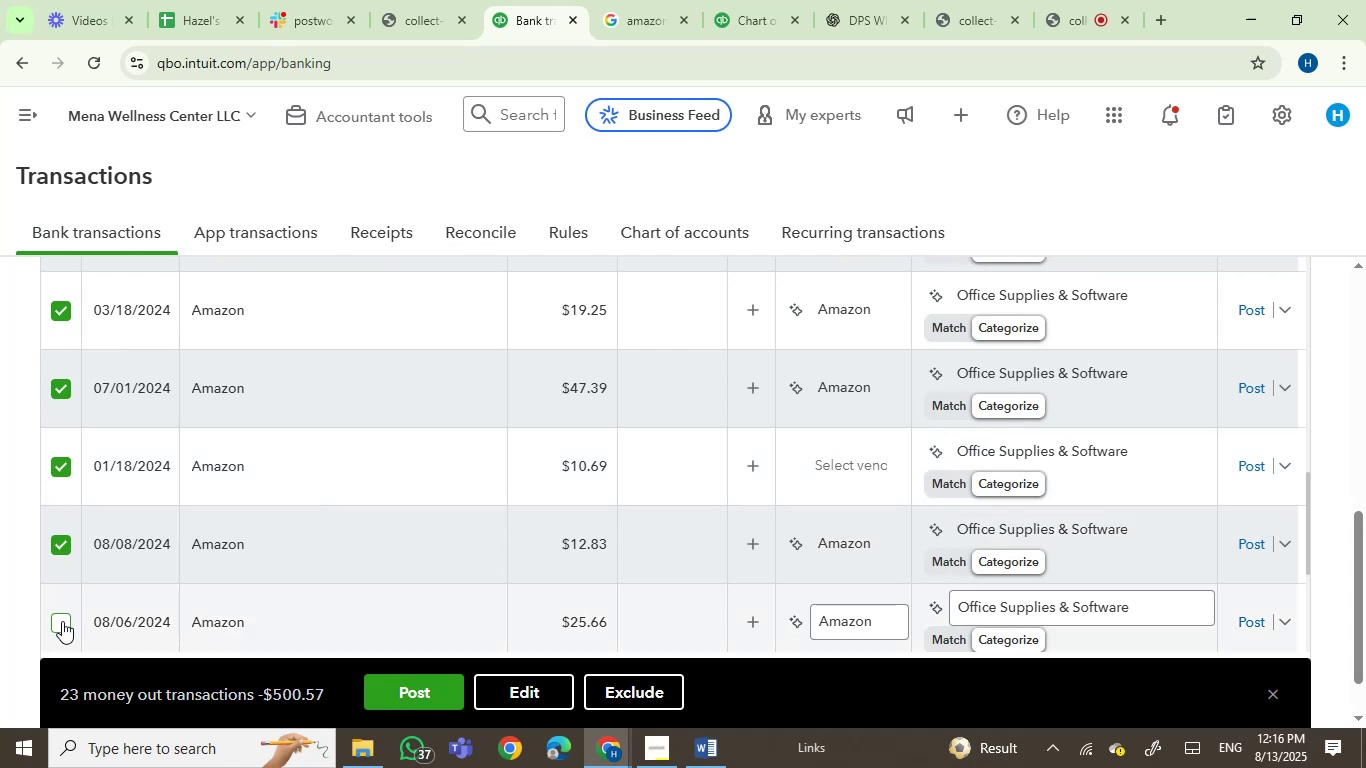 
scroll: coordinate [433, 494], scroll_direction: down, amount: 2.0
 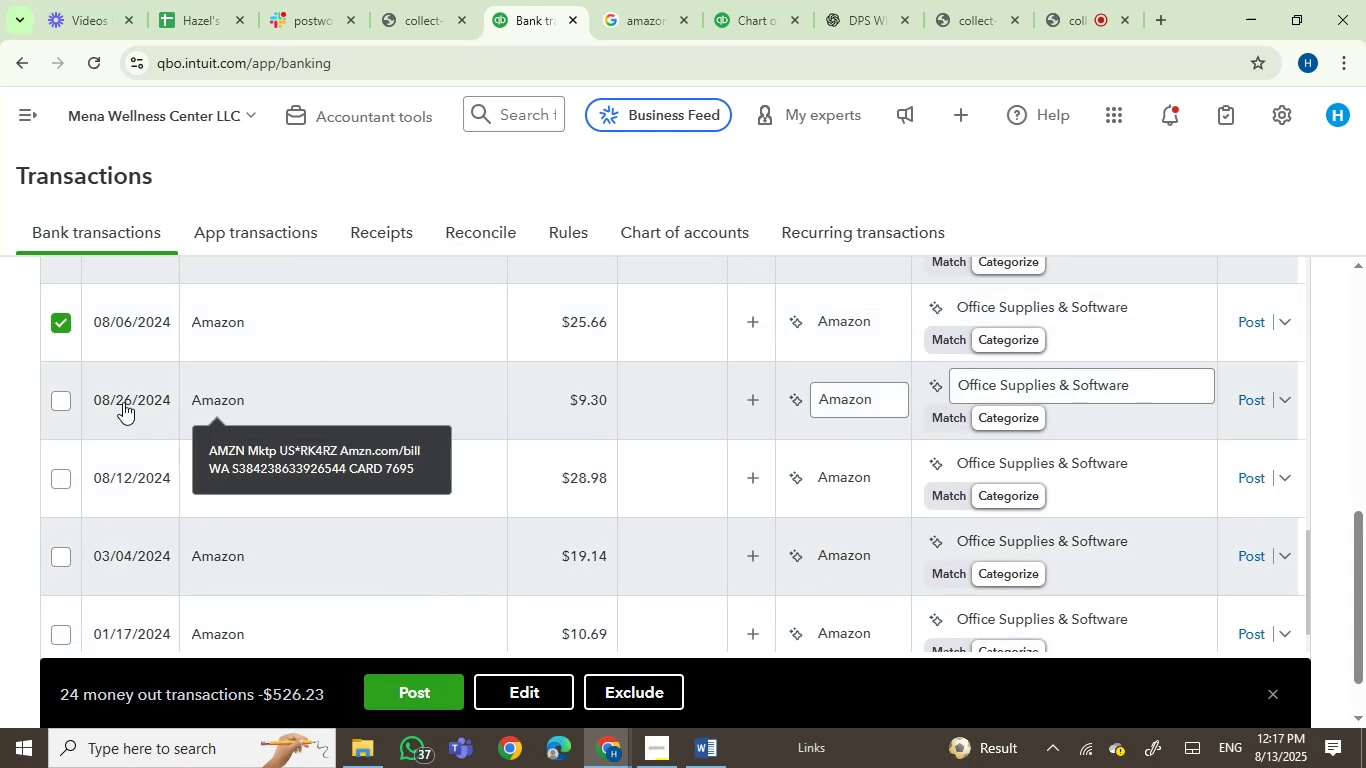 
left_click([67, 399])
 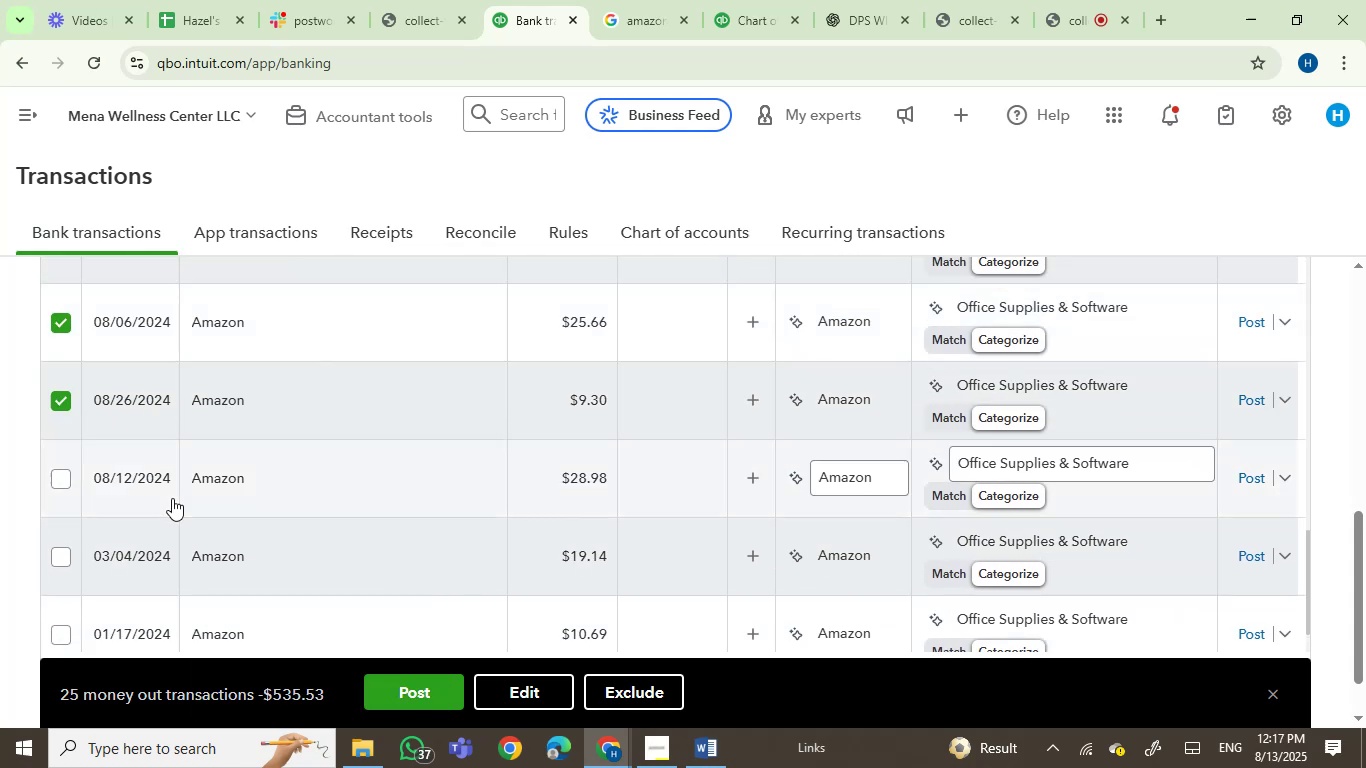 
mouse_move([179, 484])
 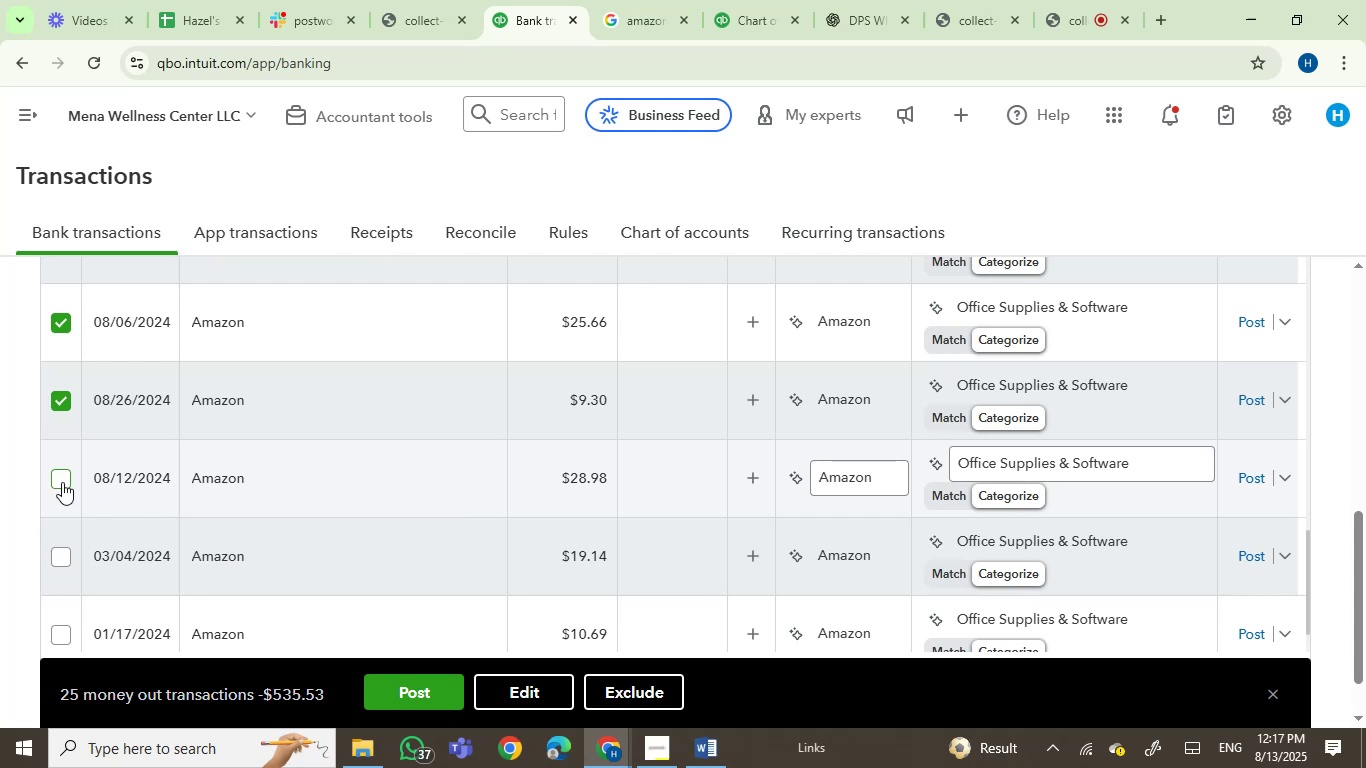 
left_click([59, 480])
 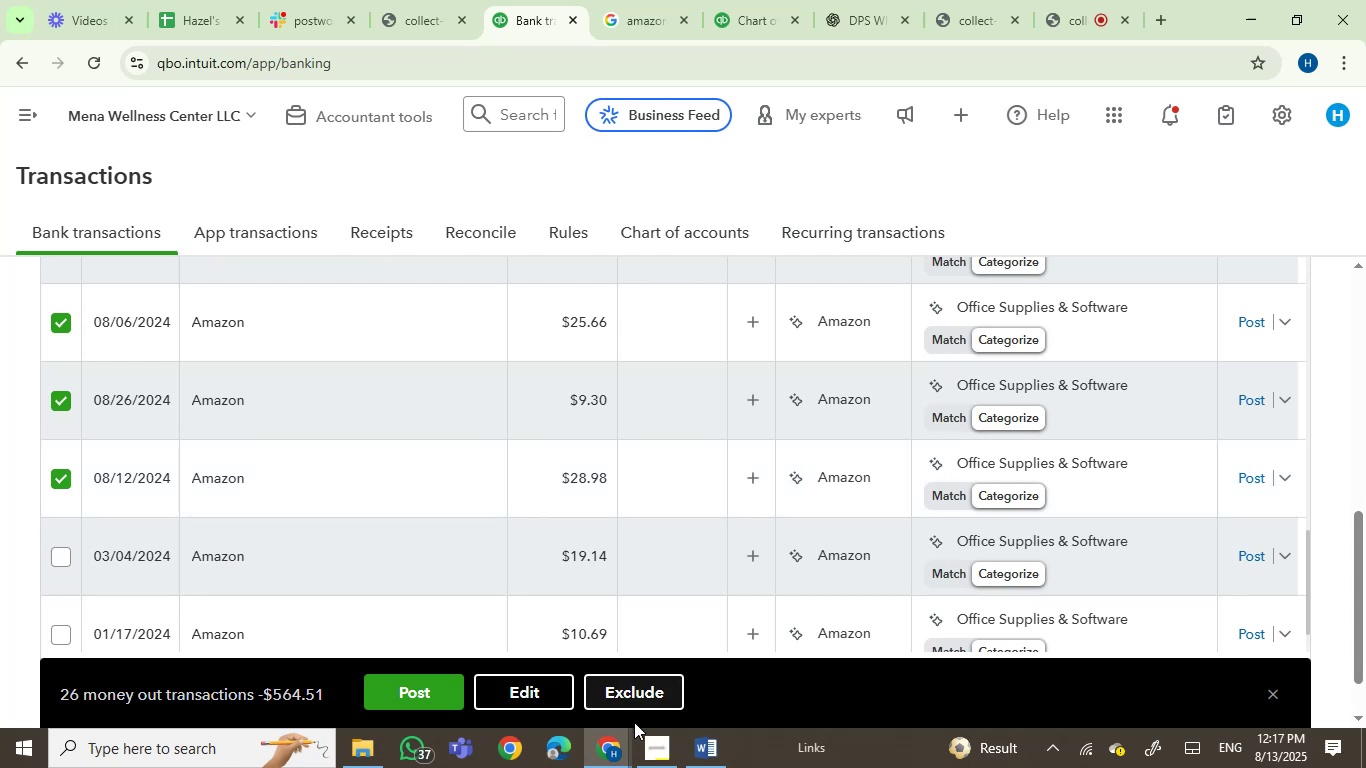 
left_click([646, 743])
 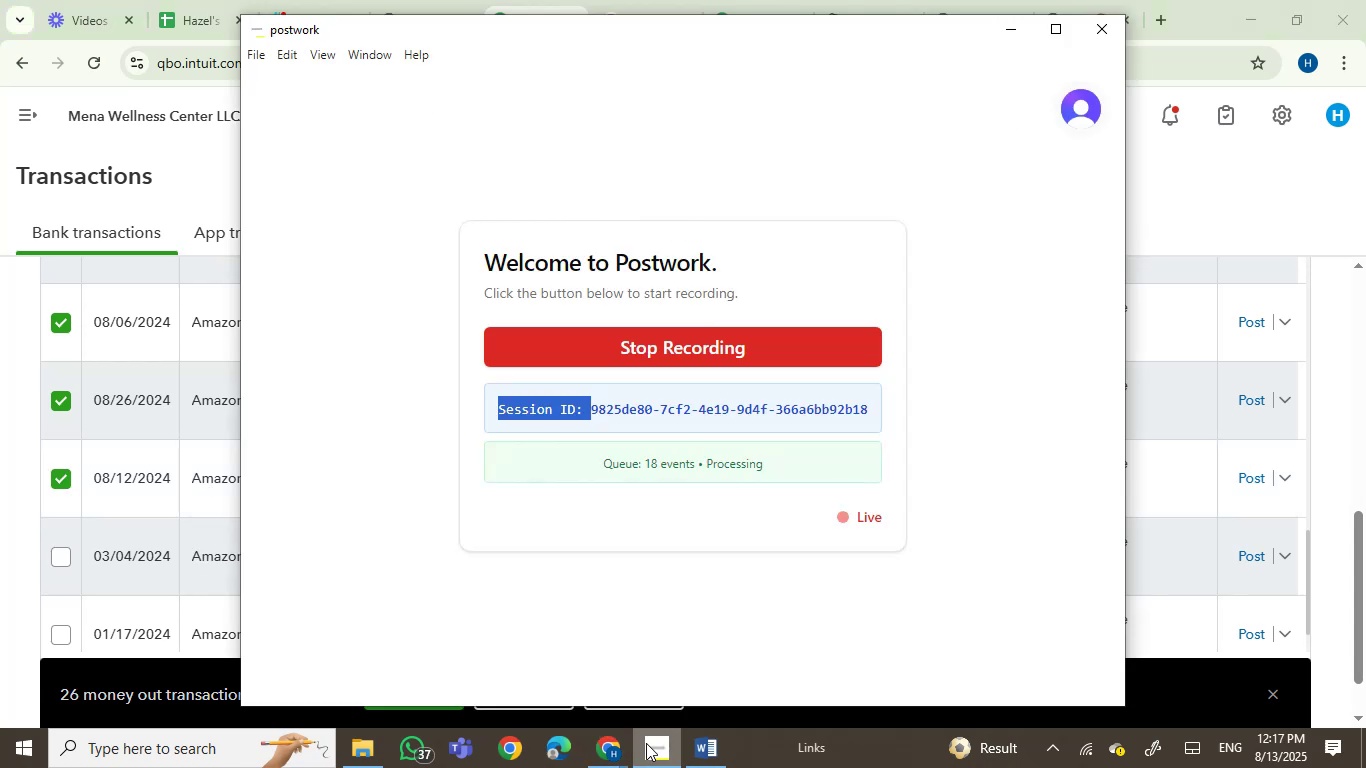 
left_click([646, 743])
 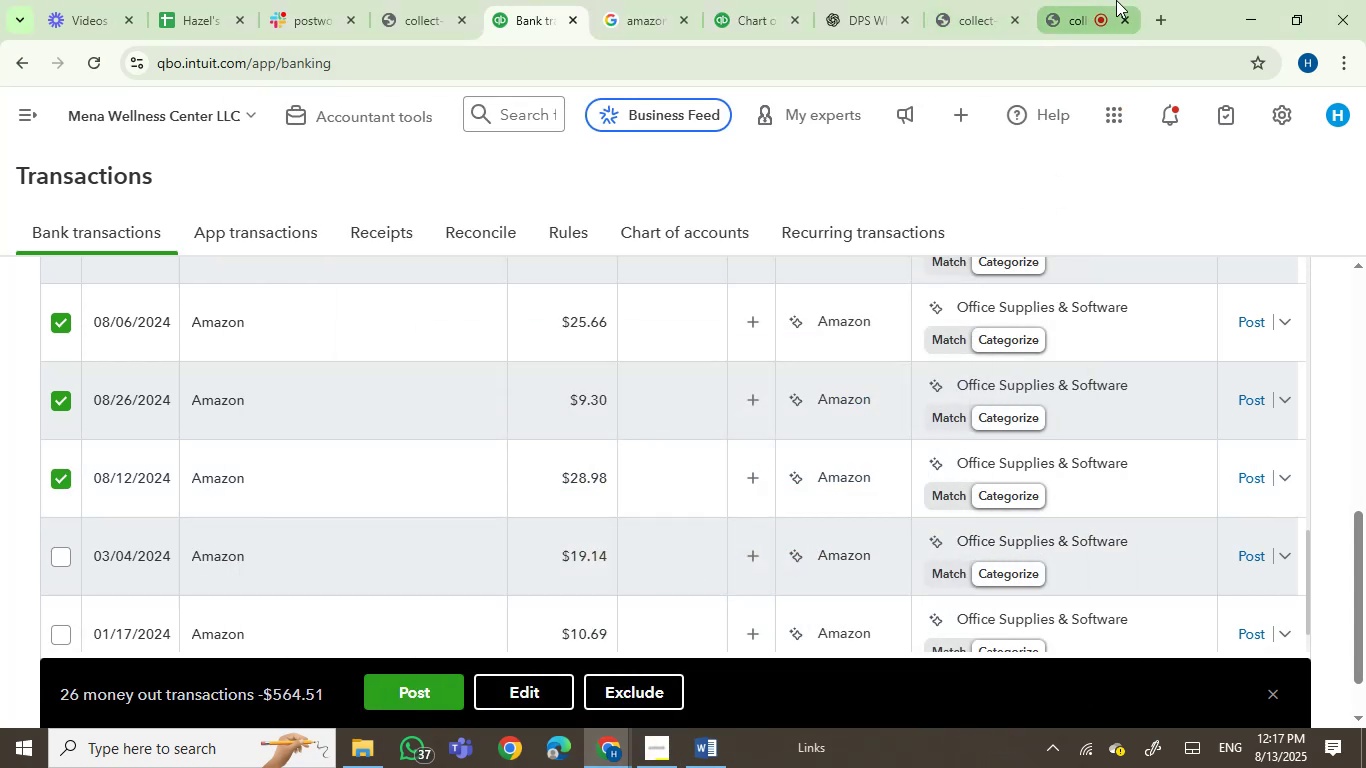 
left_click([1075, 3])
 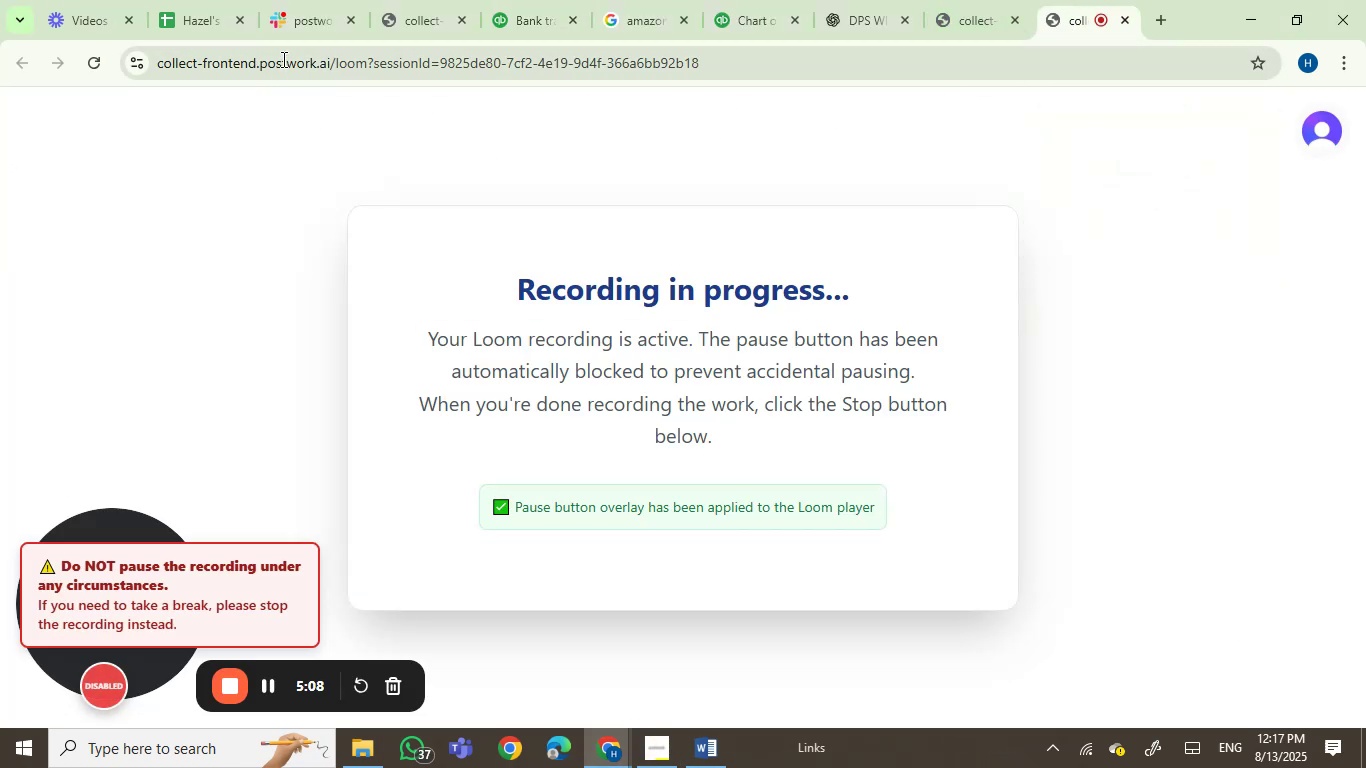 
left_click([504, 13])
 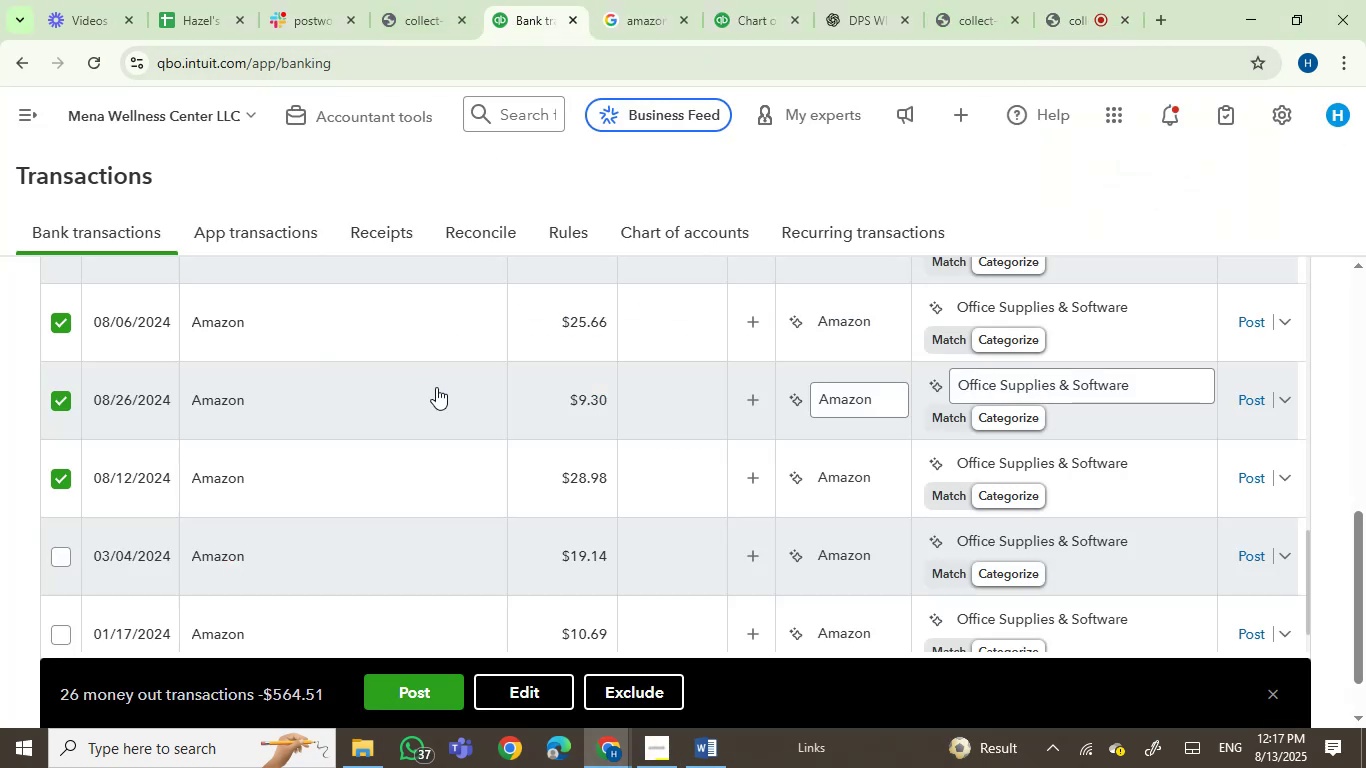 
scroll: coordinate [426, 419], scroll_direction: down, amount: 2.0
 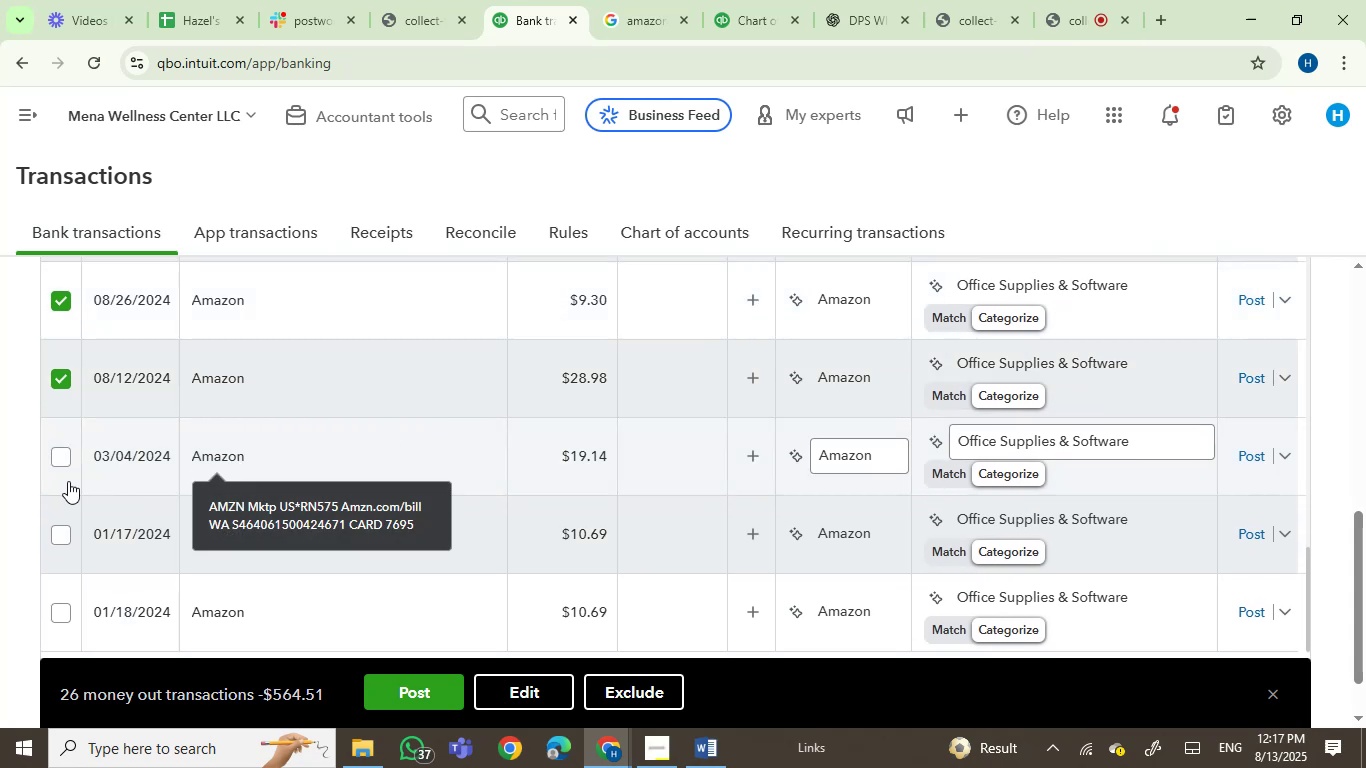 
left_click([52, 455])
 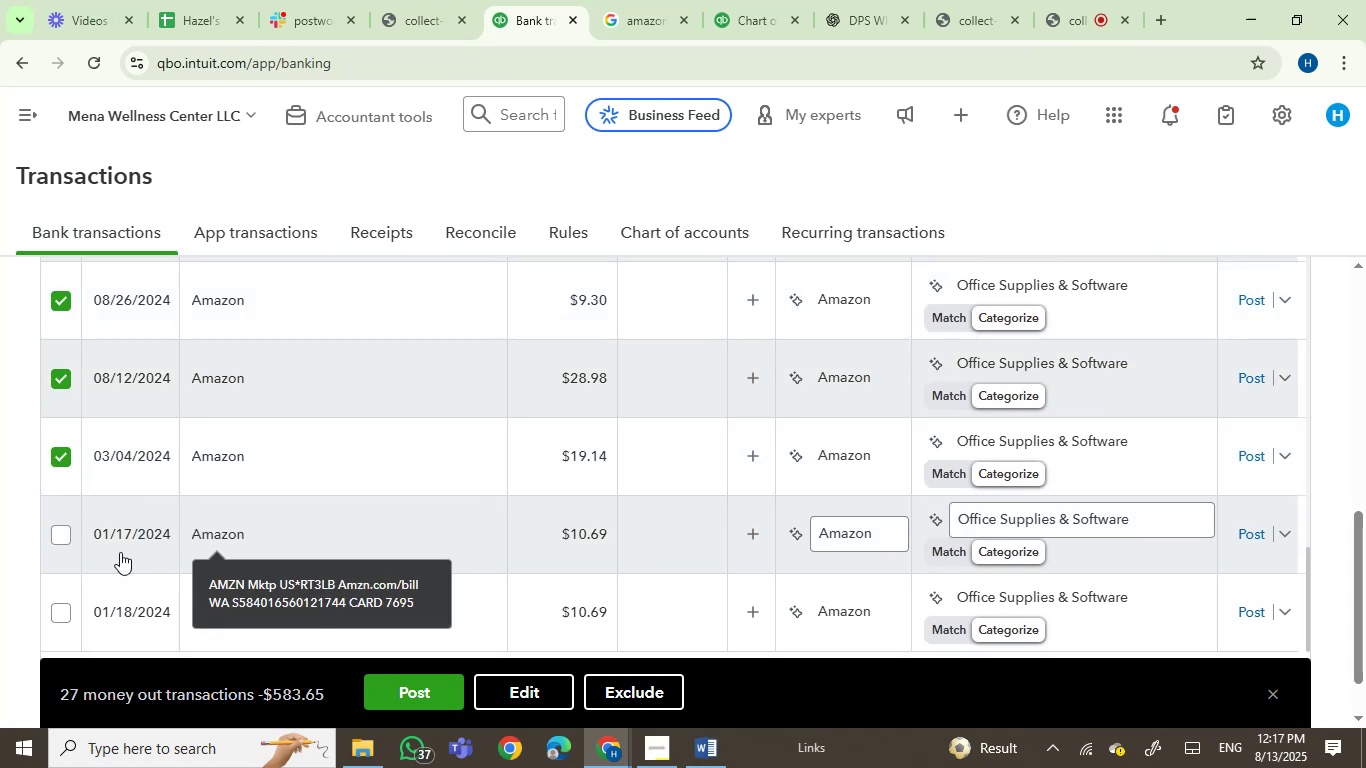 
left_click([53, 534])
 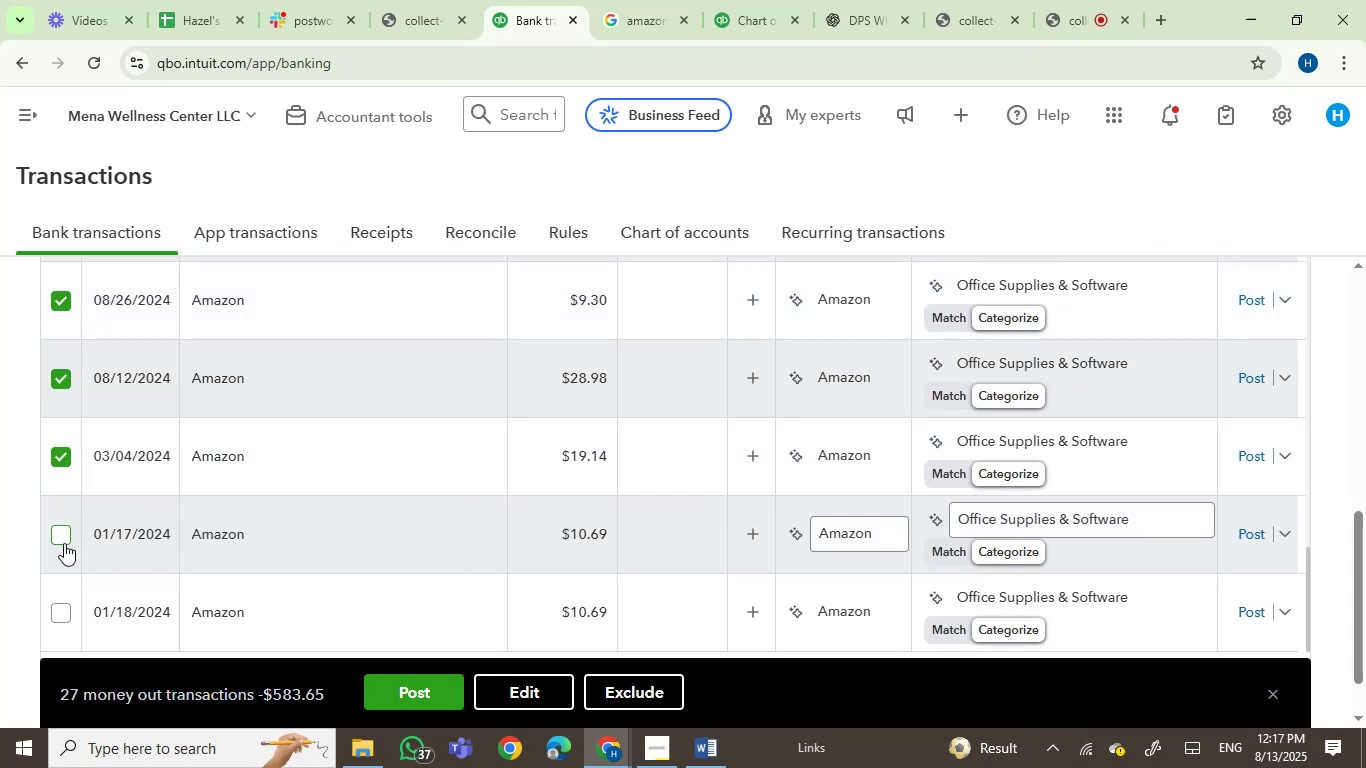 
mouse_move([200, 607])
 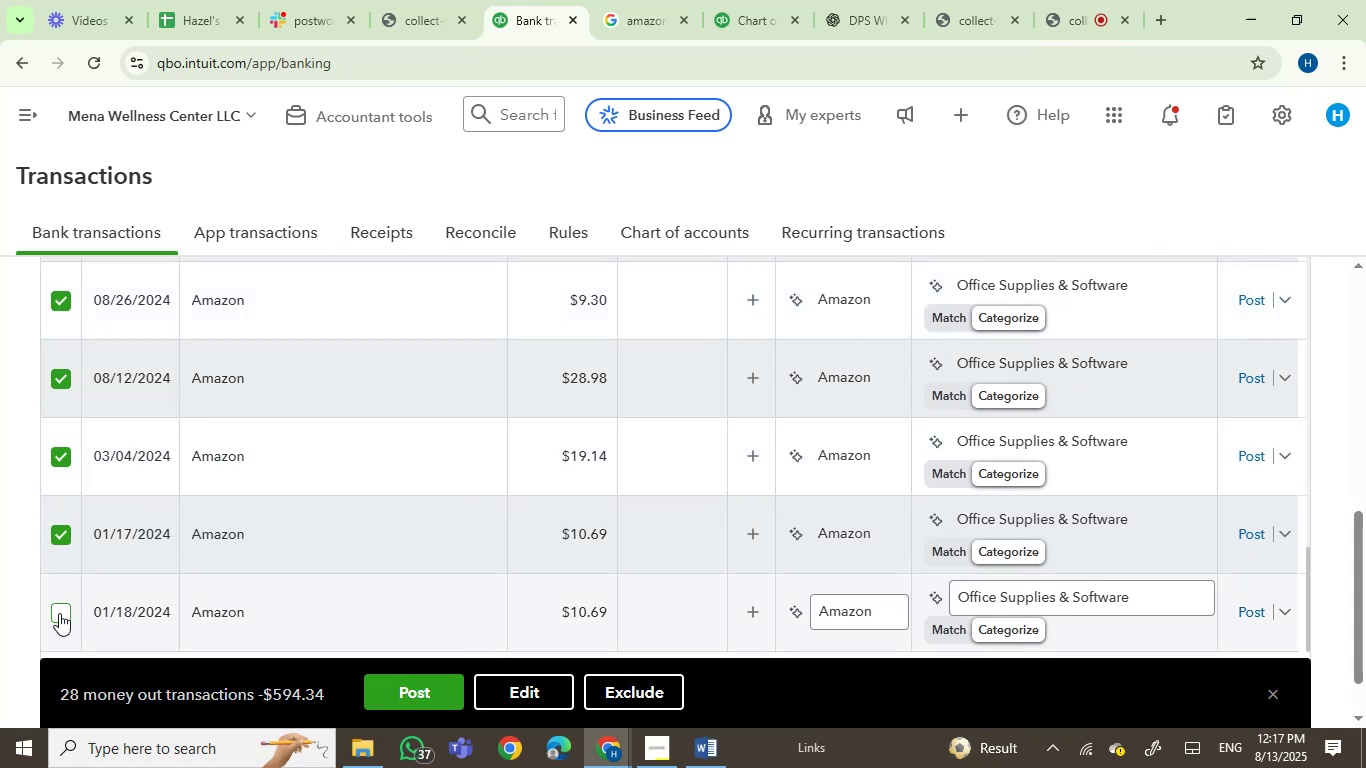 
left_click([58, 613])
 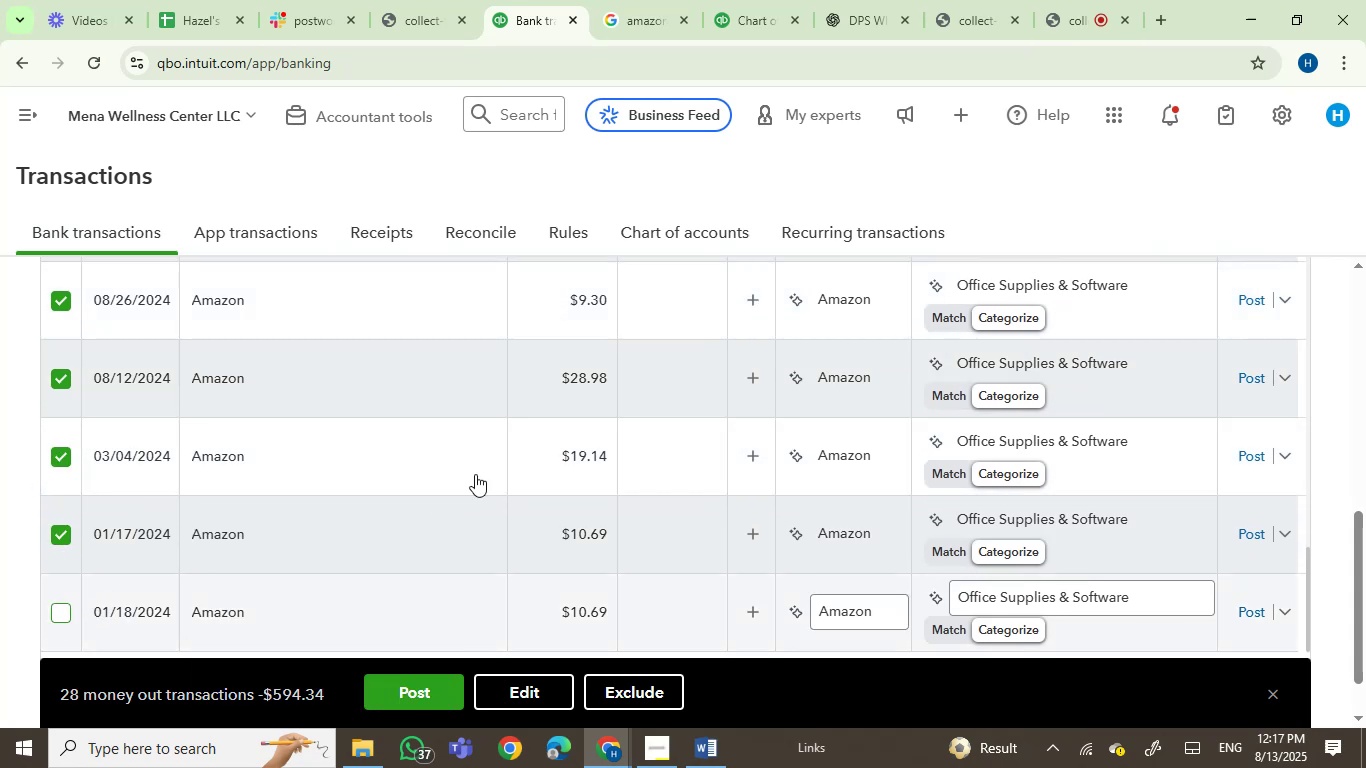 
scroll: coordinate [501, 514], scroll_direction: down, amount: 8.0
 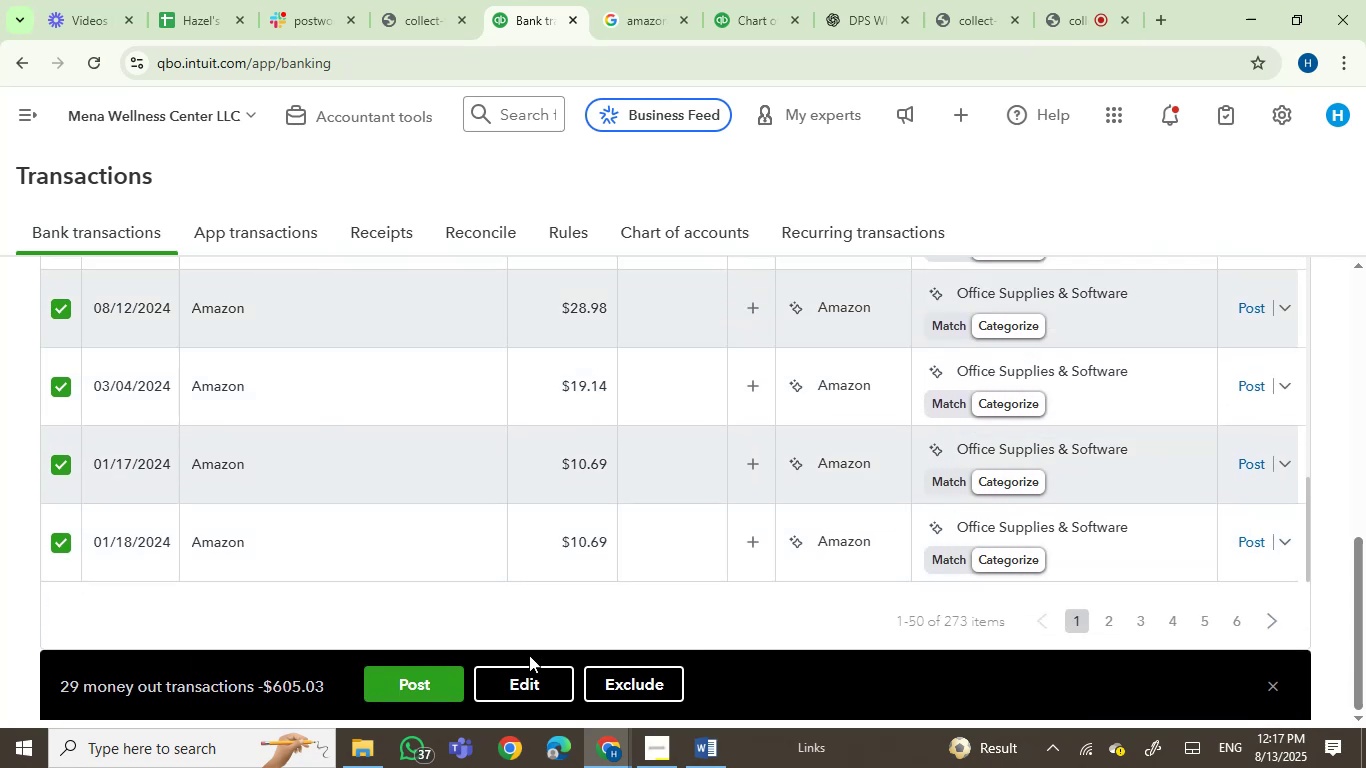 
left_click([529, 674])
 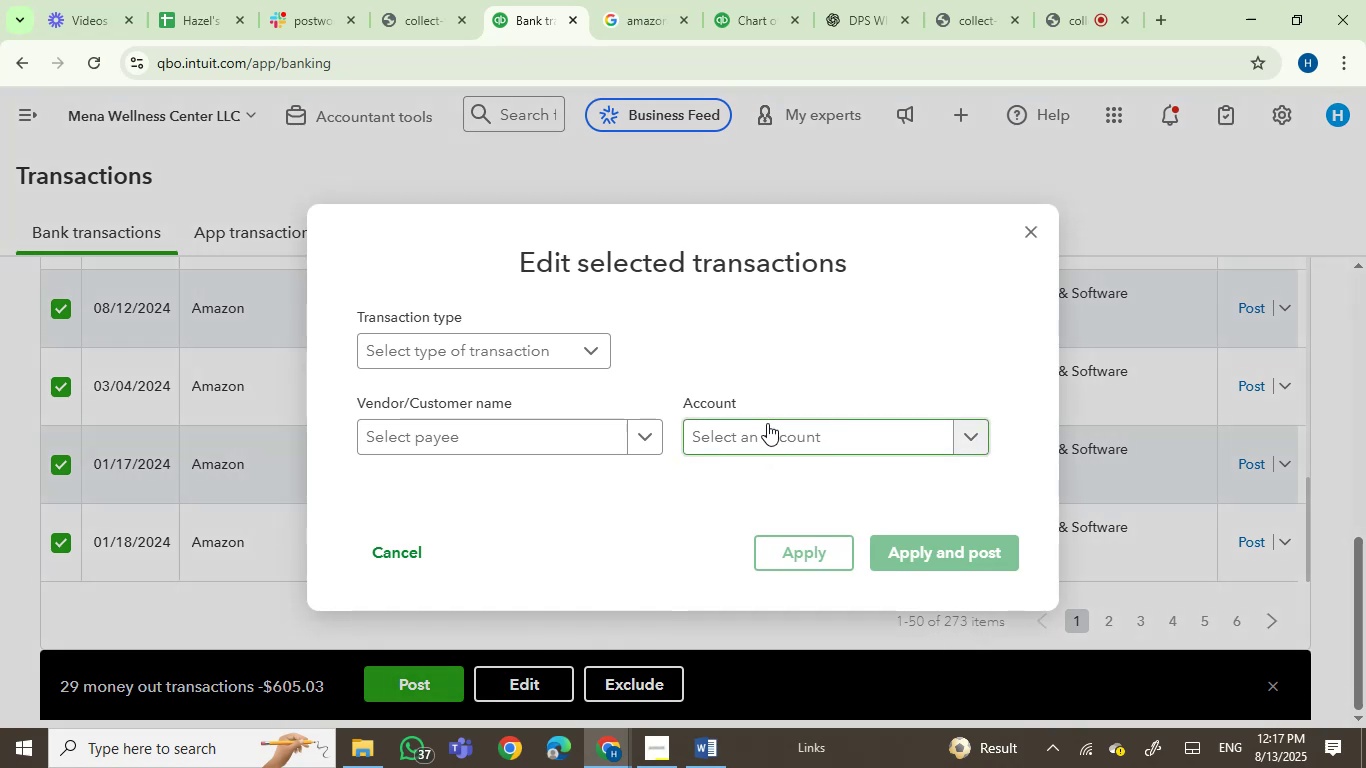 
type(JOB)
 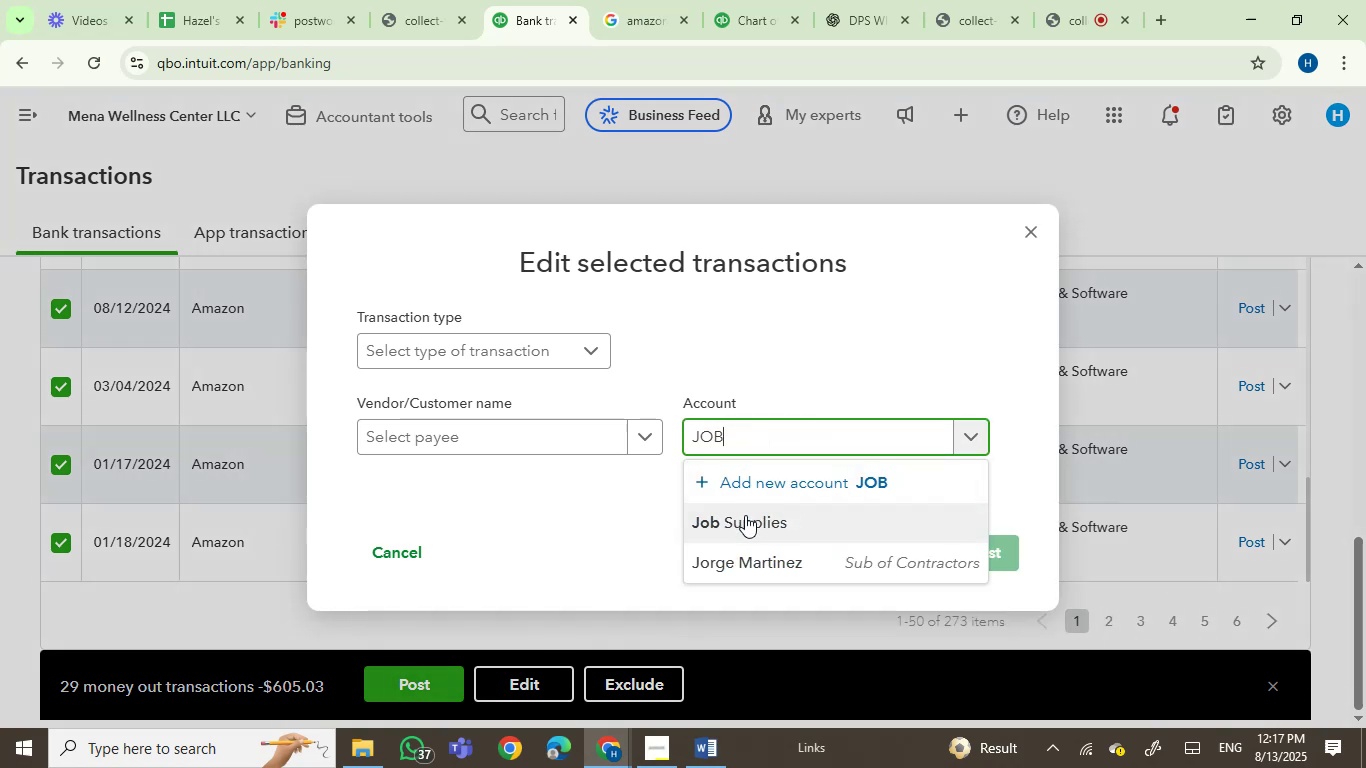 
left_click([745, 516])
 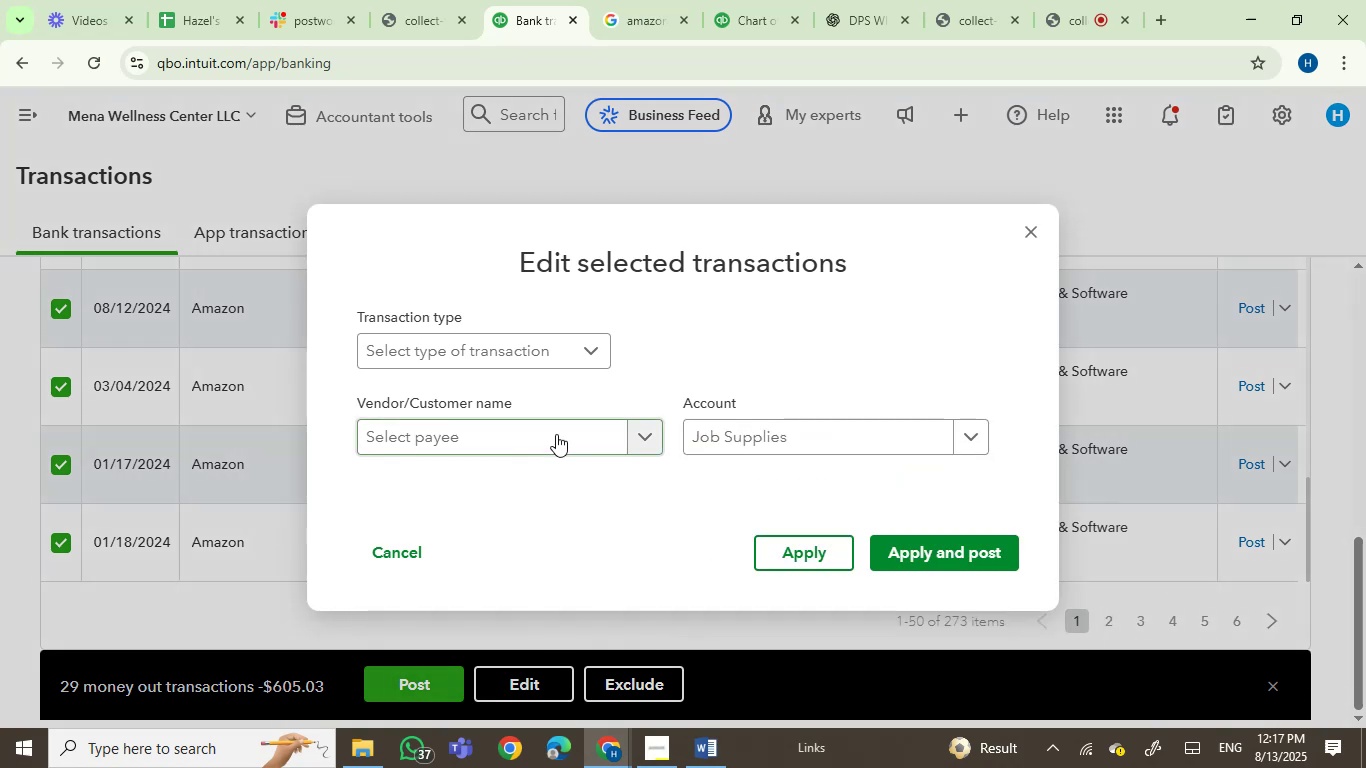 
left_click([555, 434])
 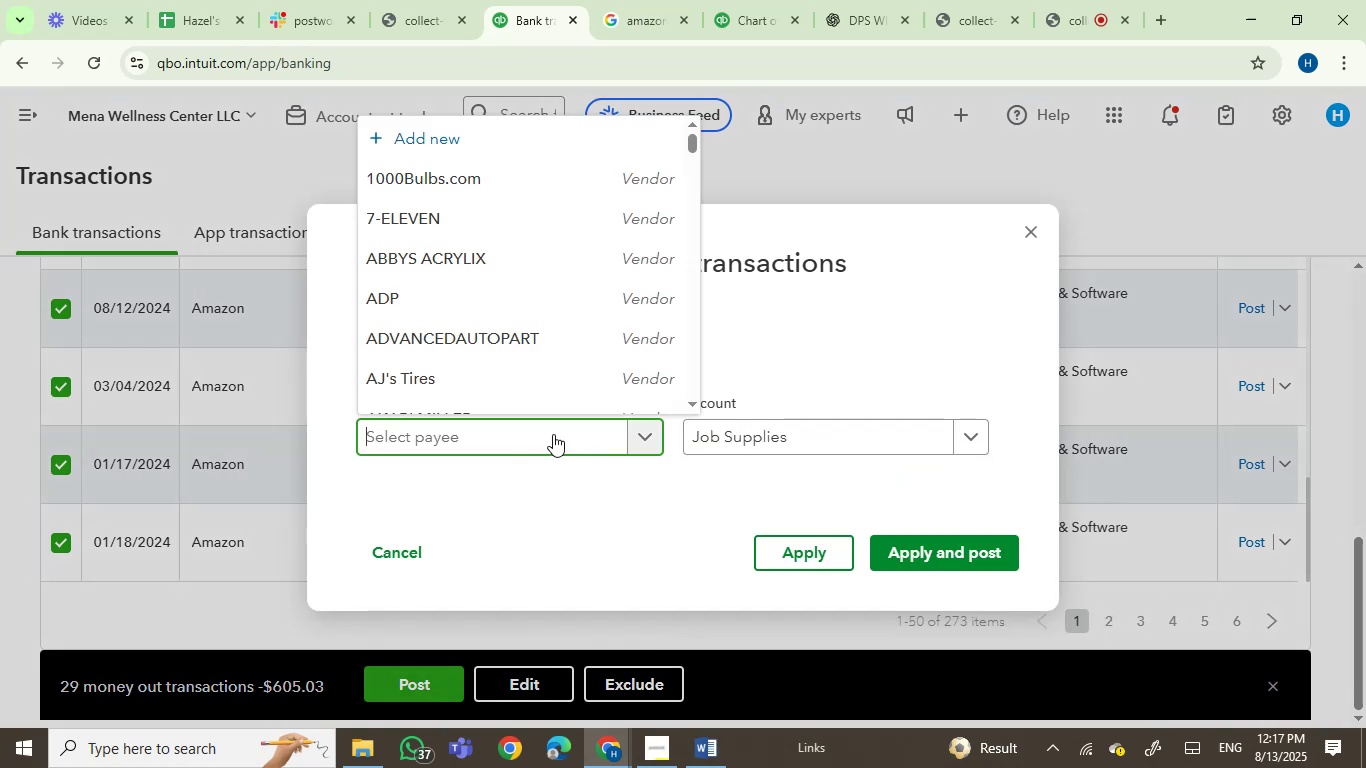 
type(AMAZ)
 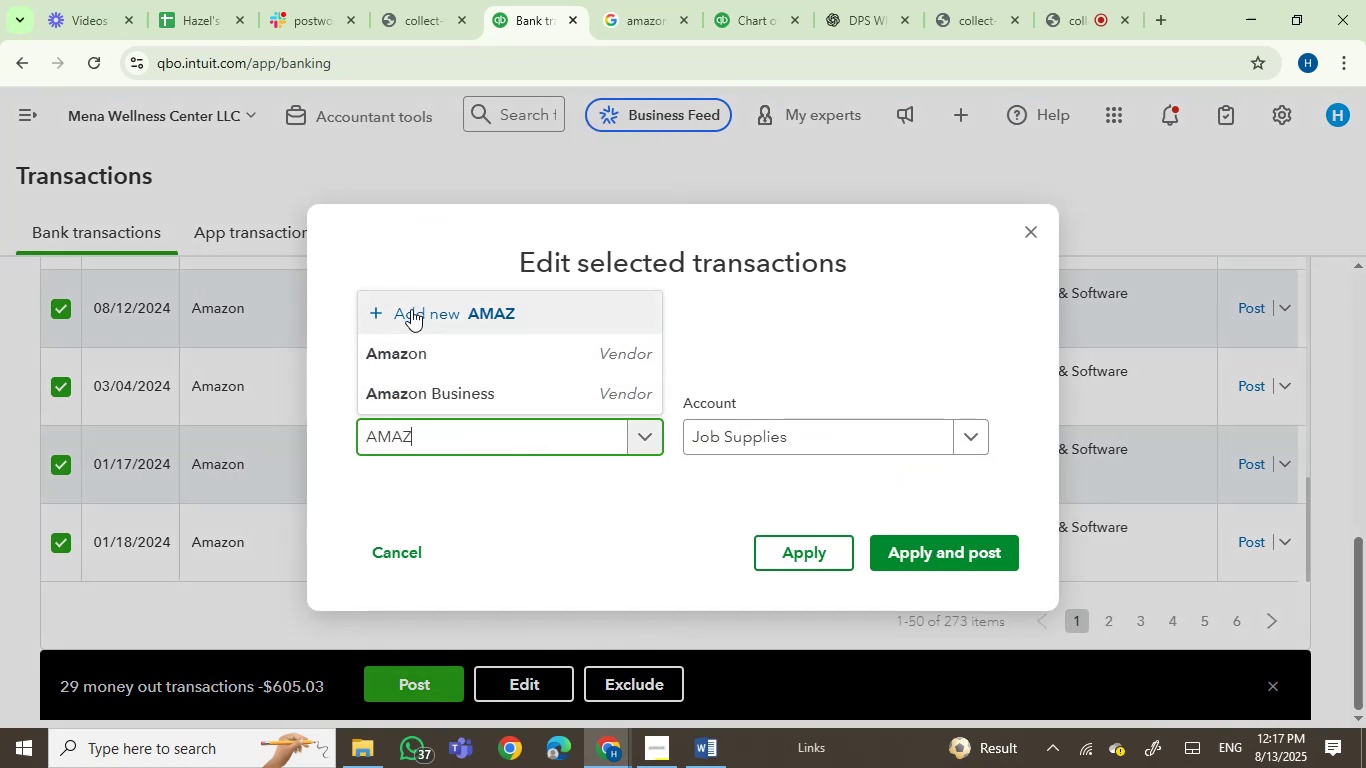 
left_click([417, 349])
 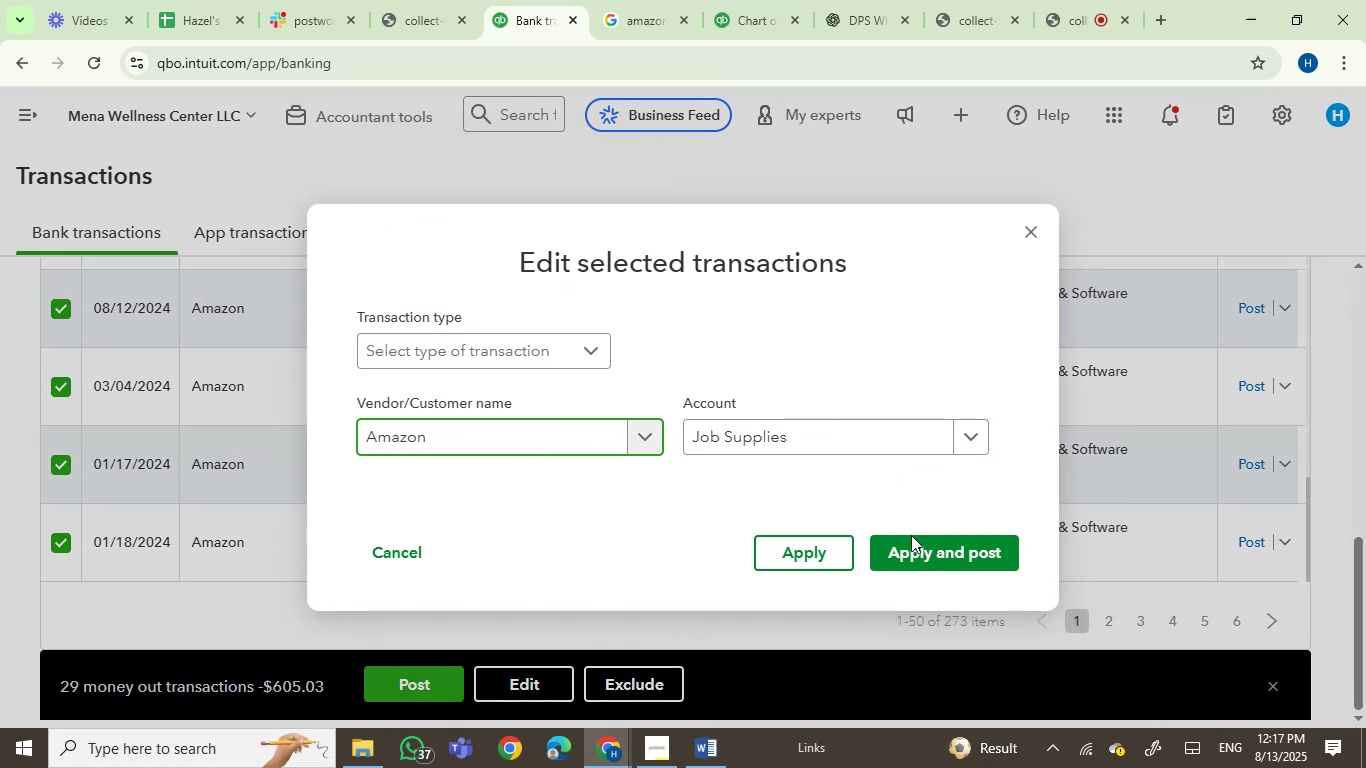 
left_click([941, 554])
 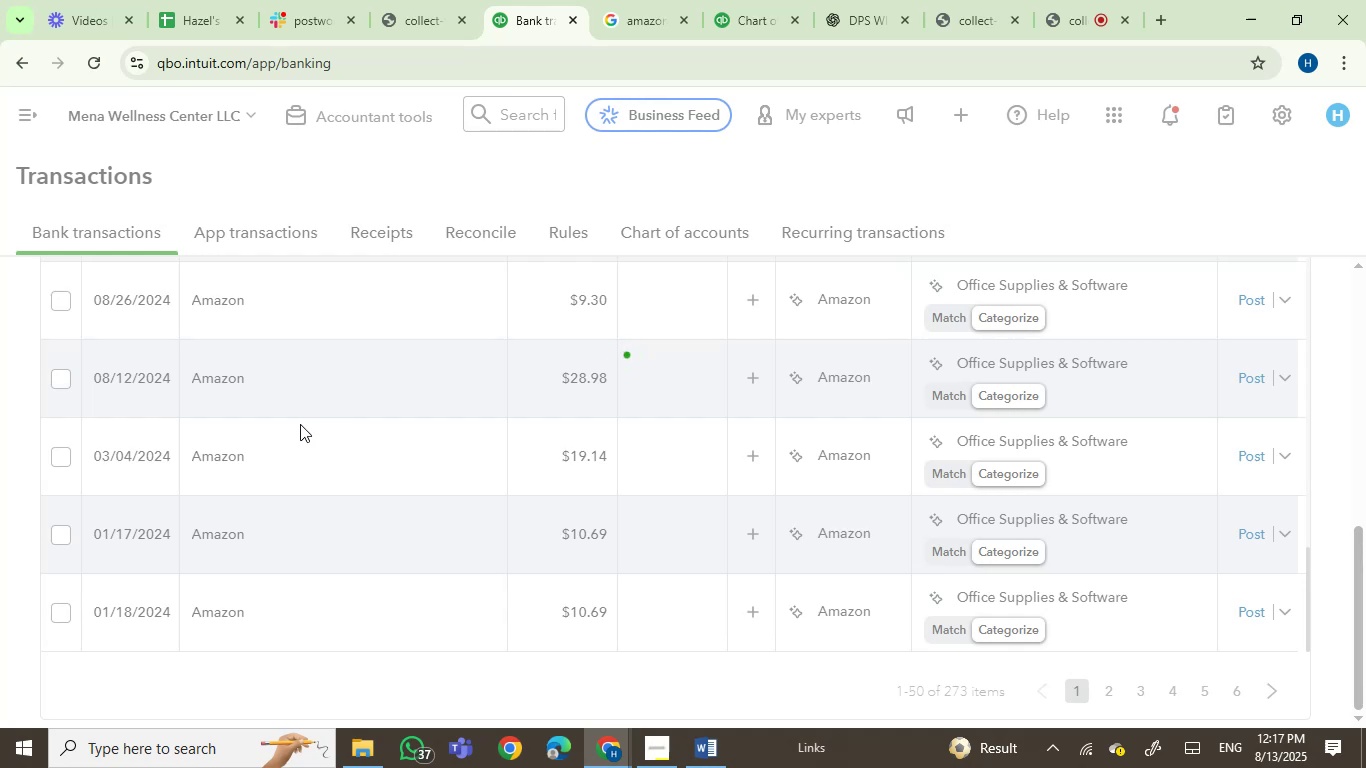 
wait(10.76)
 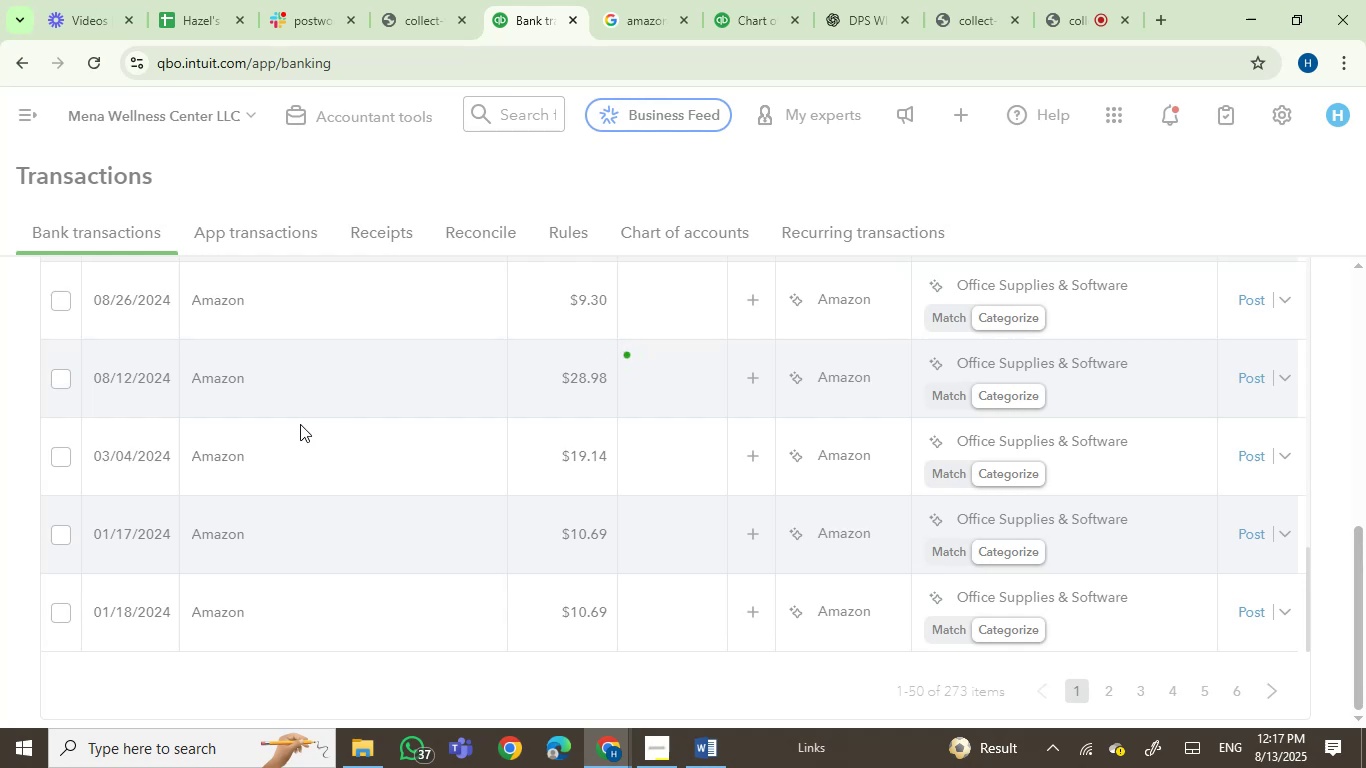 
scroll: coordinate [474, 565], scroll_direction: up, amount: 4.0
 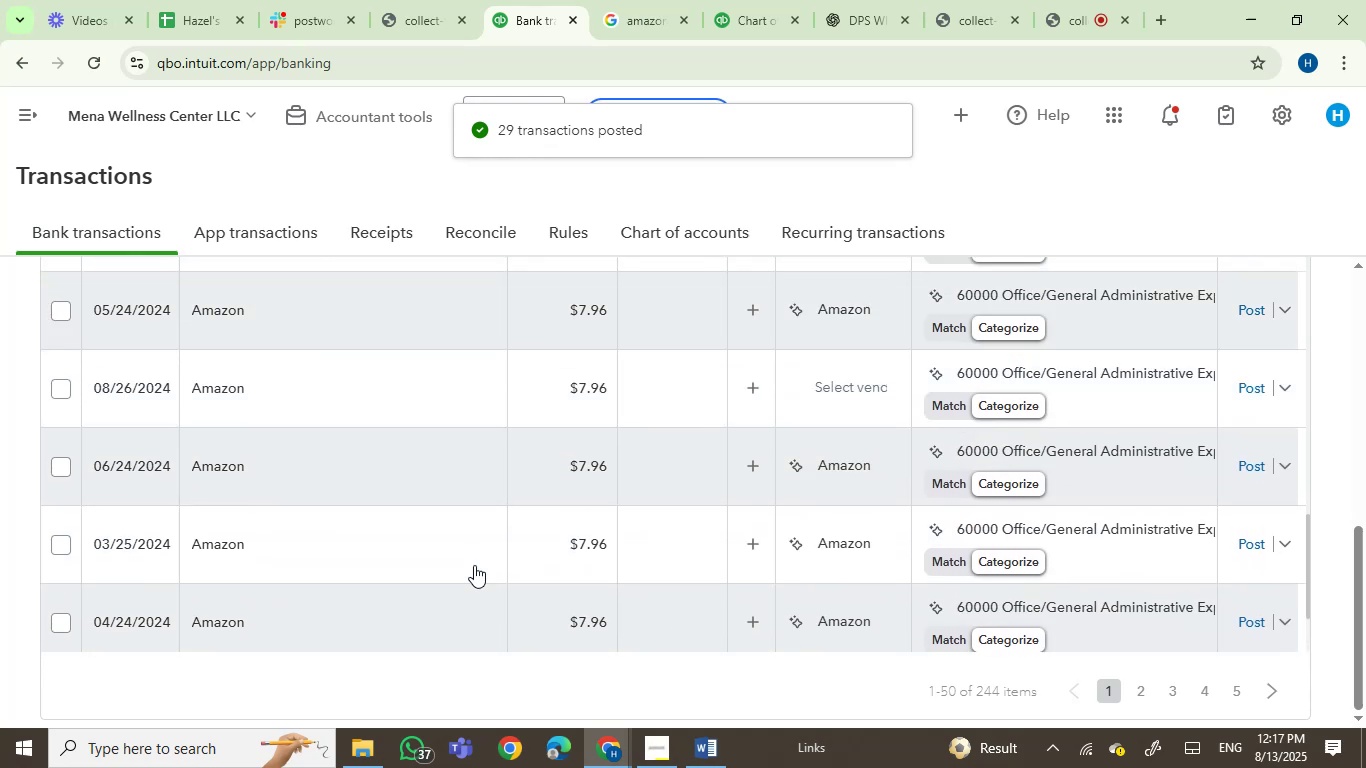 
scroll: coordinate [474, 565], scroll_direction: down, amount: 1.0
 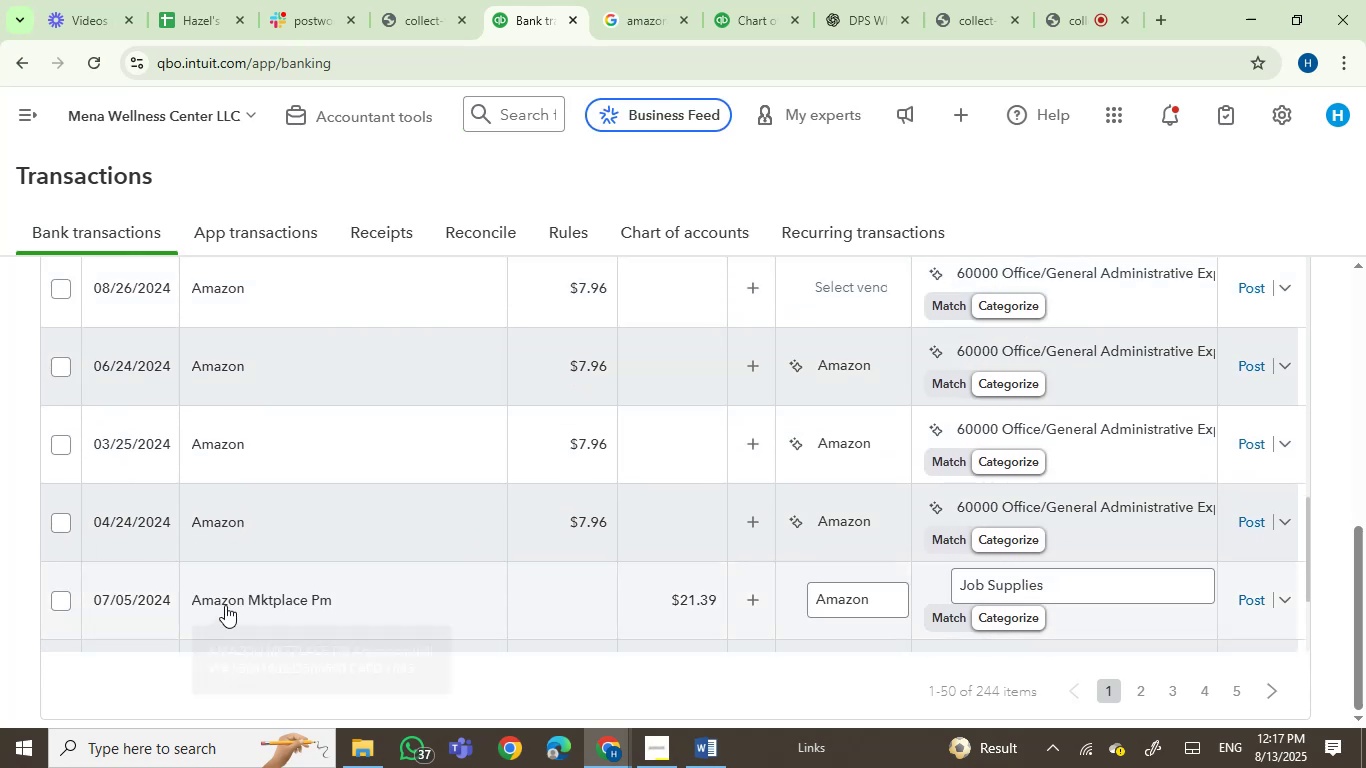 
wait(5.21)
 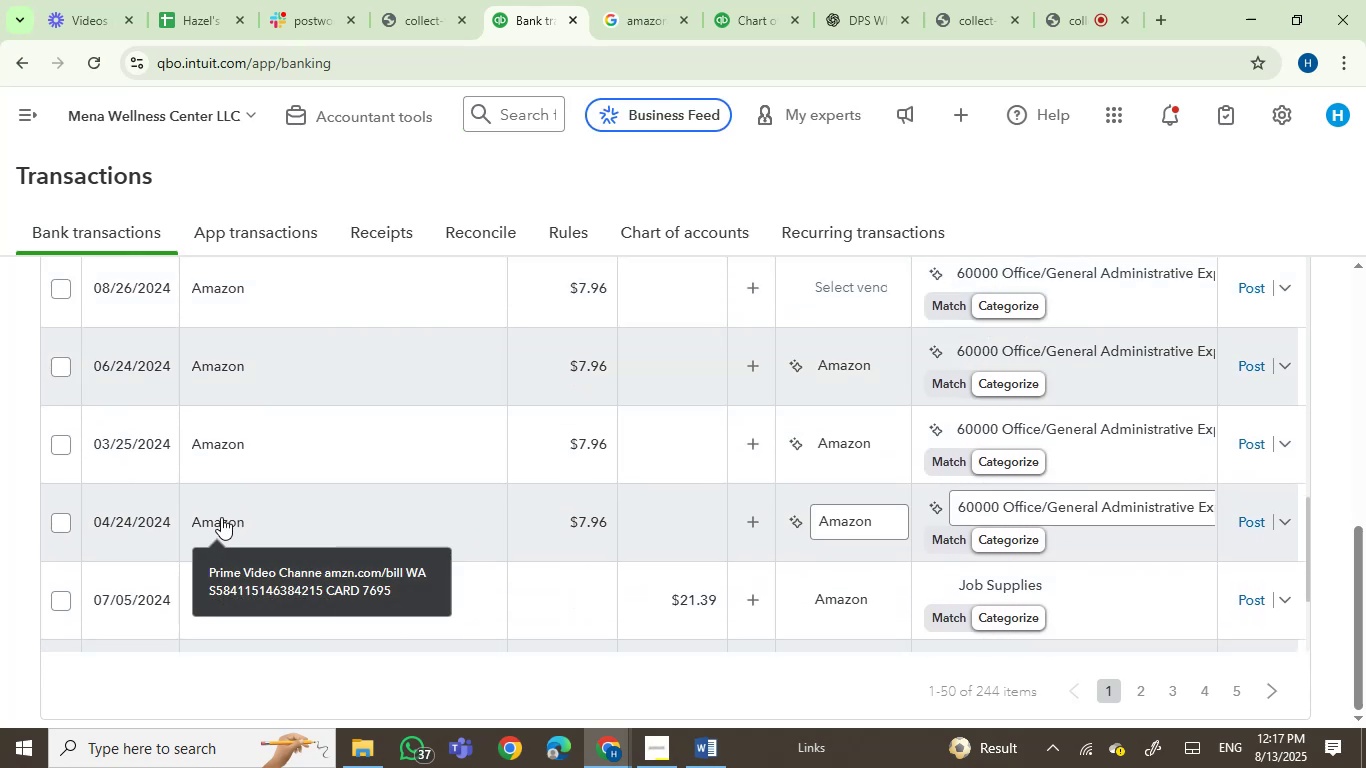 
left_click([55, 598])
 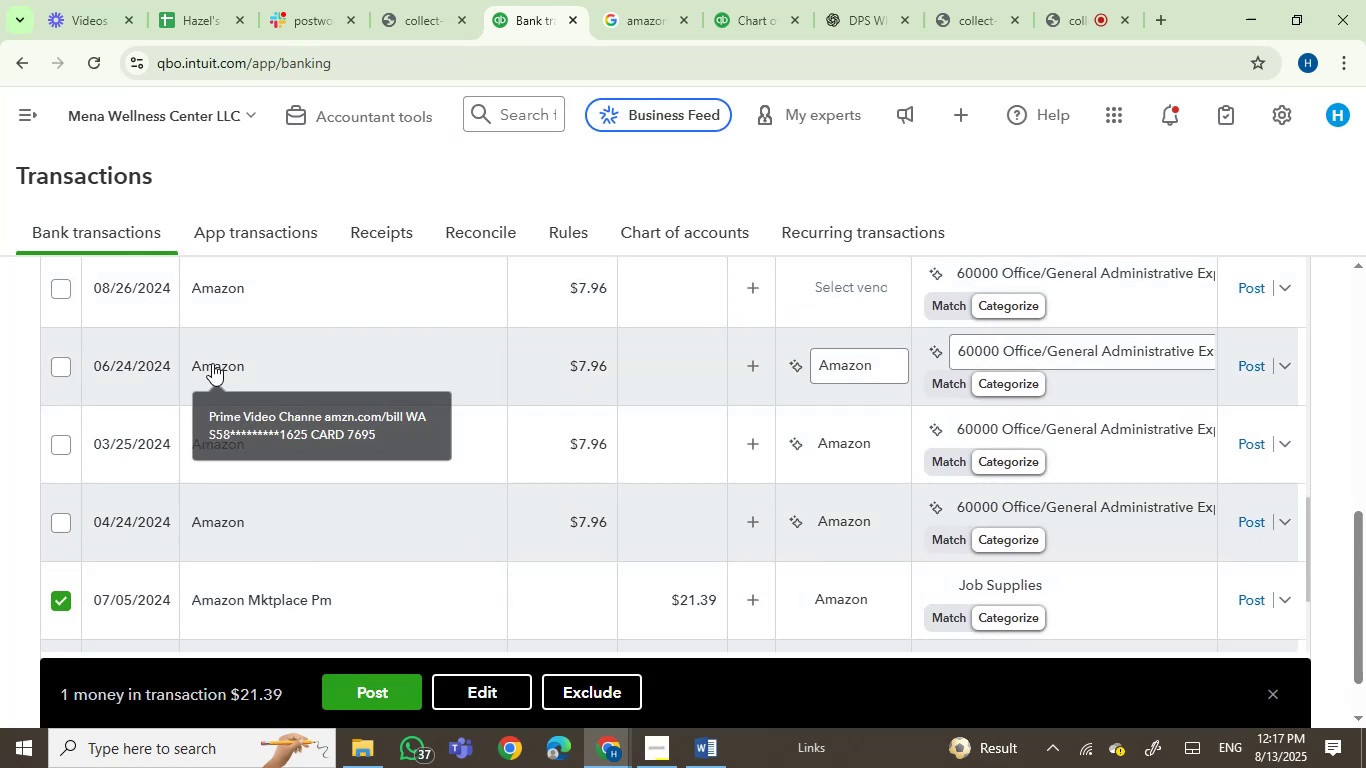 
mouse_move([205, 328])
 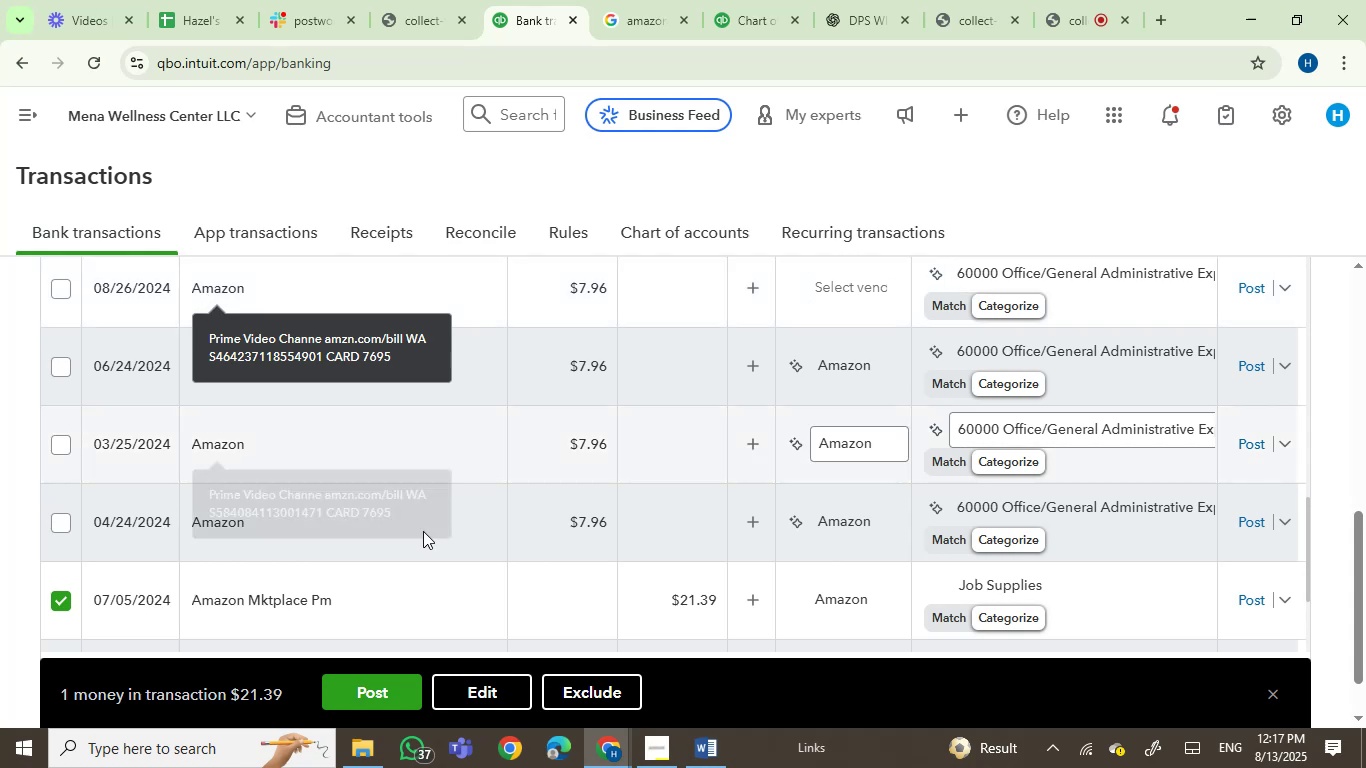 
scroll: coordinate [562, 435], scroll_direction: up, amount: 4.0
 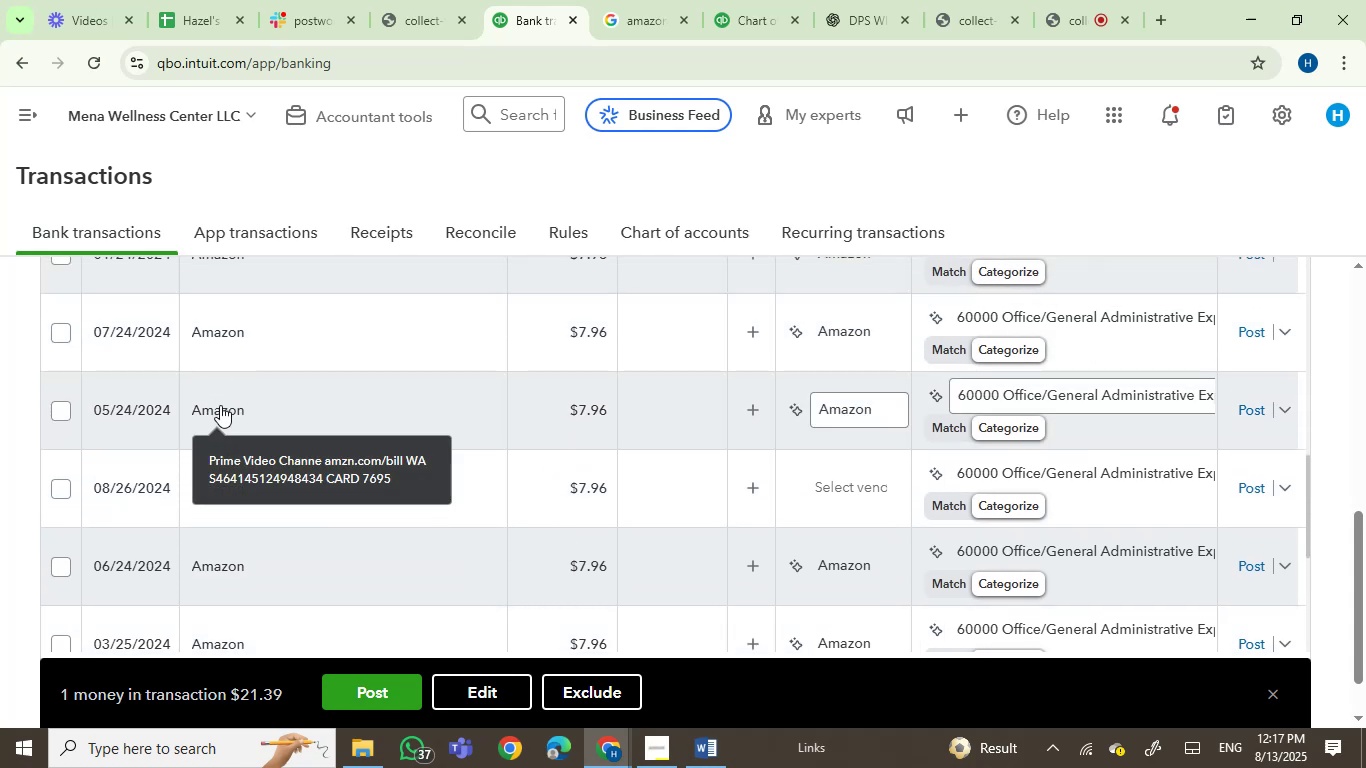 
mouse_move([238, 355])
 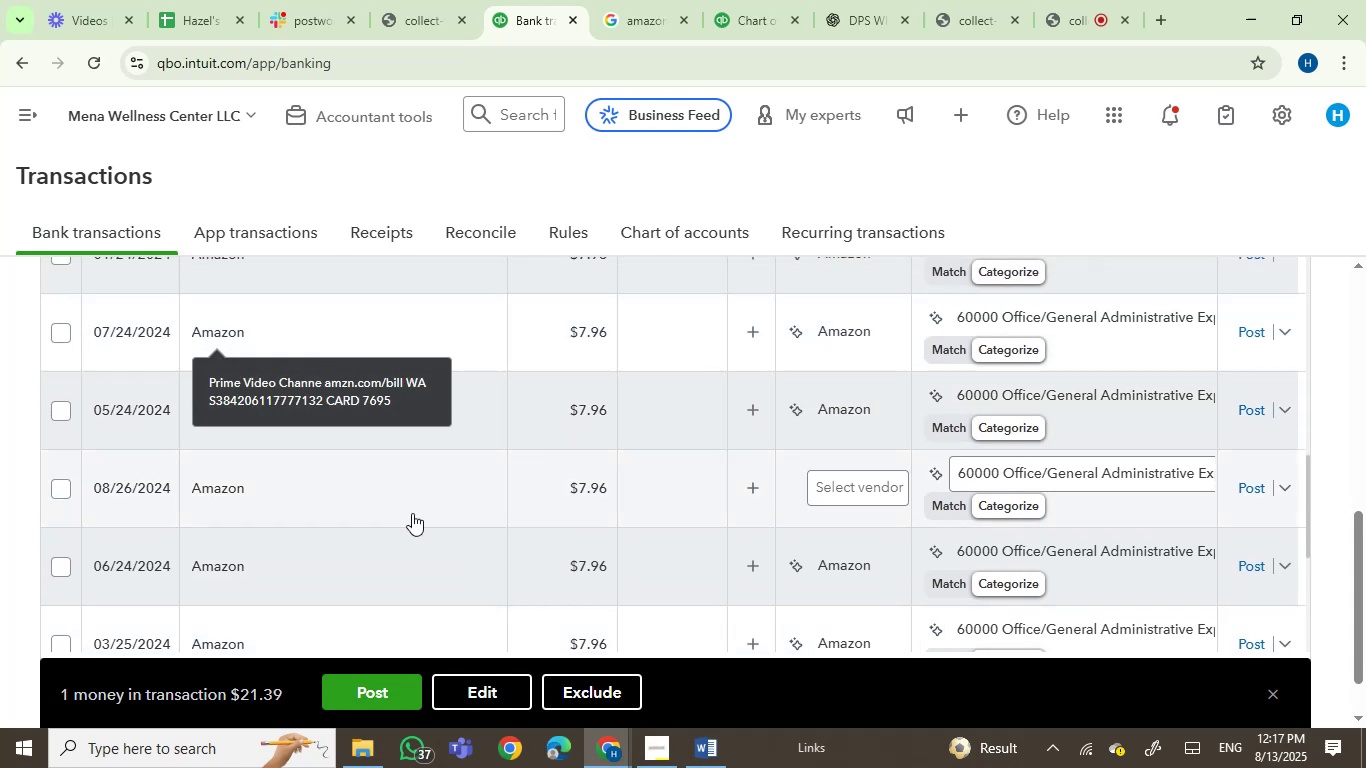 
scroll: coordinate [417, 515], scroll_direction: up, amount: 2.0
 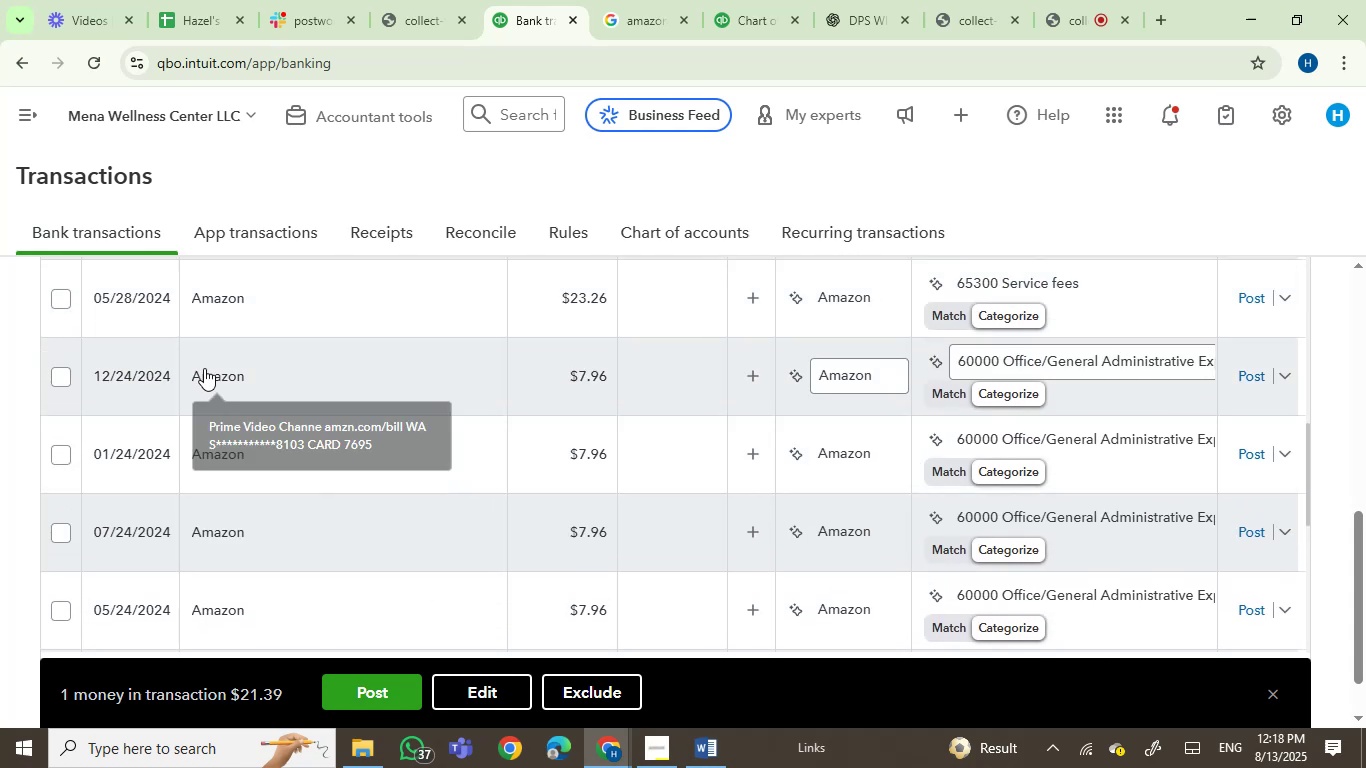 
mouse_move([183, 299])
 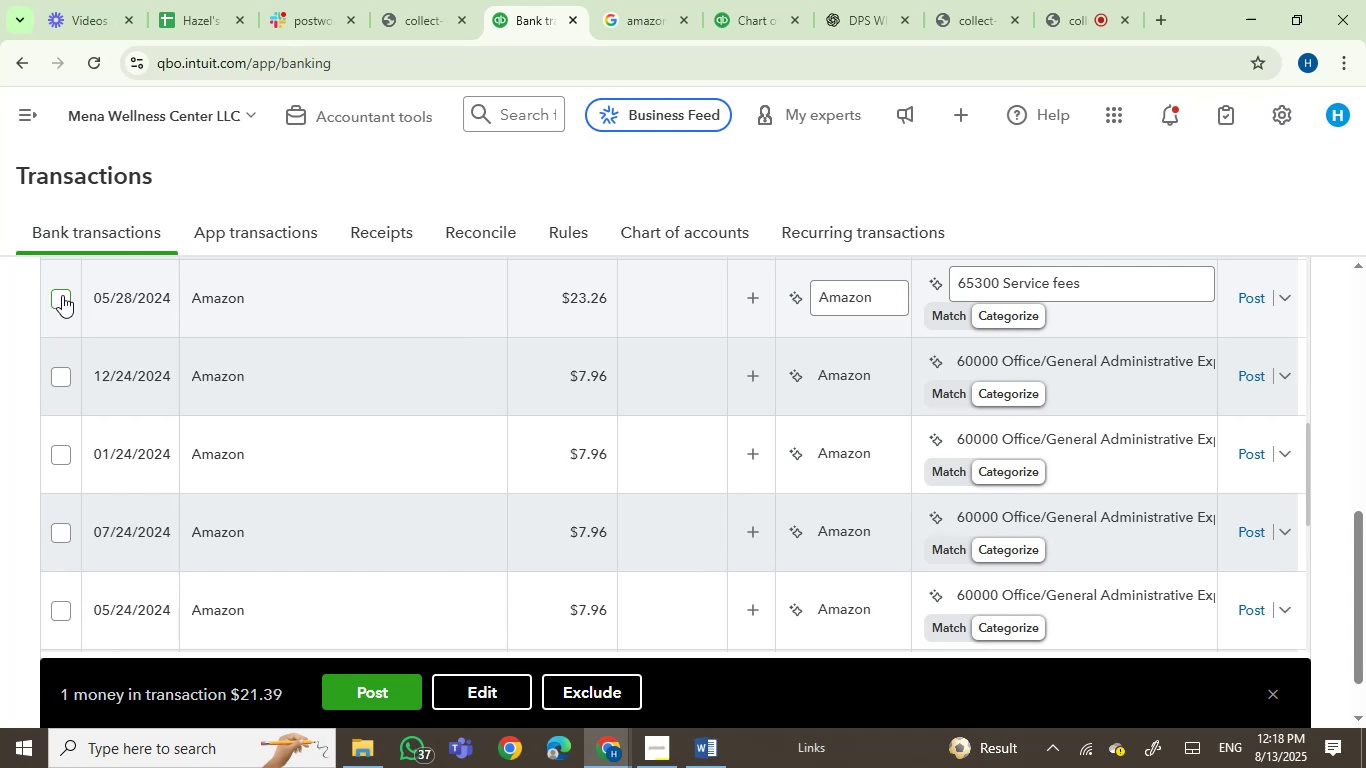 
scroll: coordinate [371, 483], scroll_direction: up, amount: 2.0
 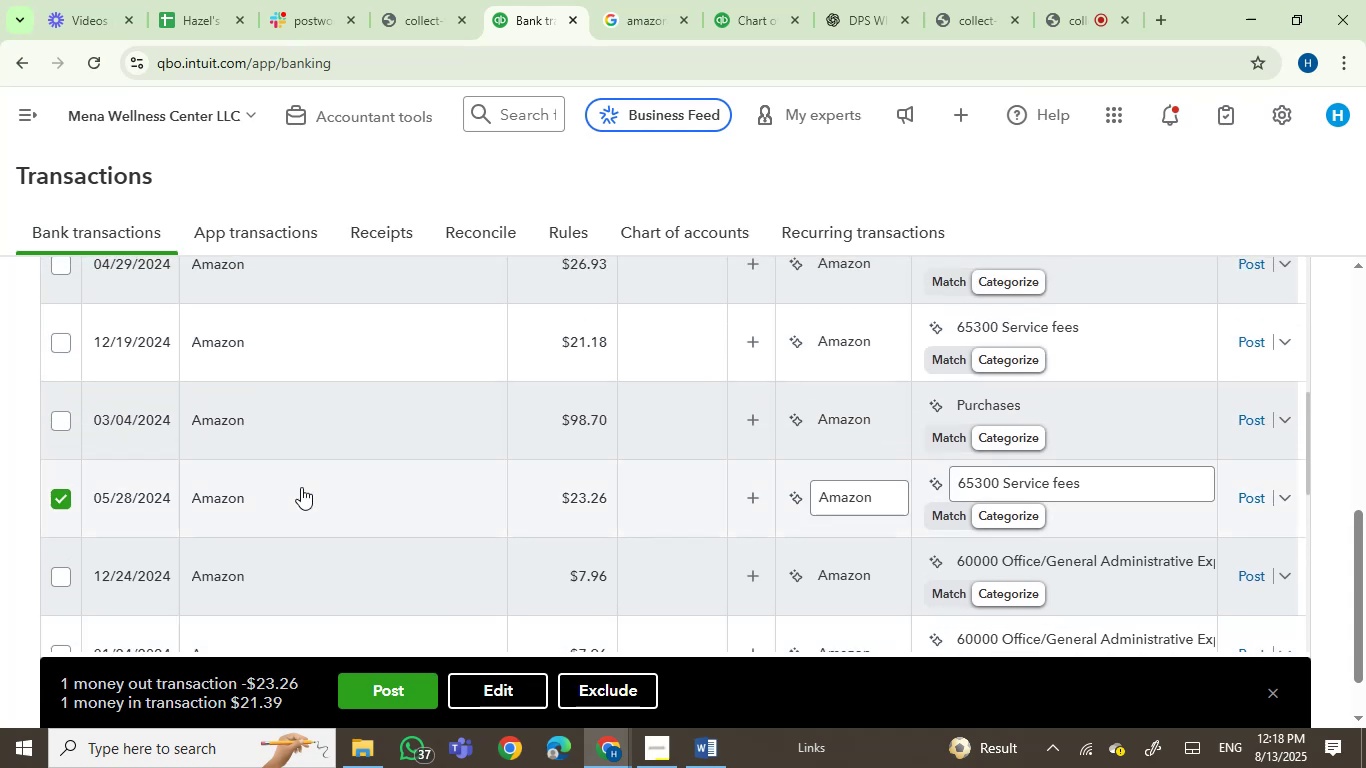 
mouse_move([158, 414])
 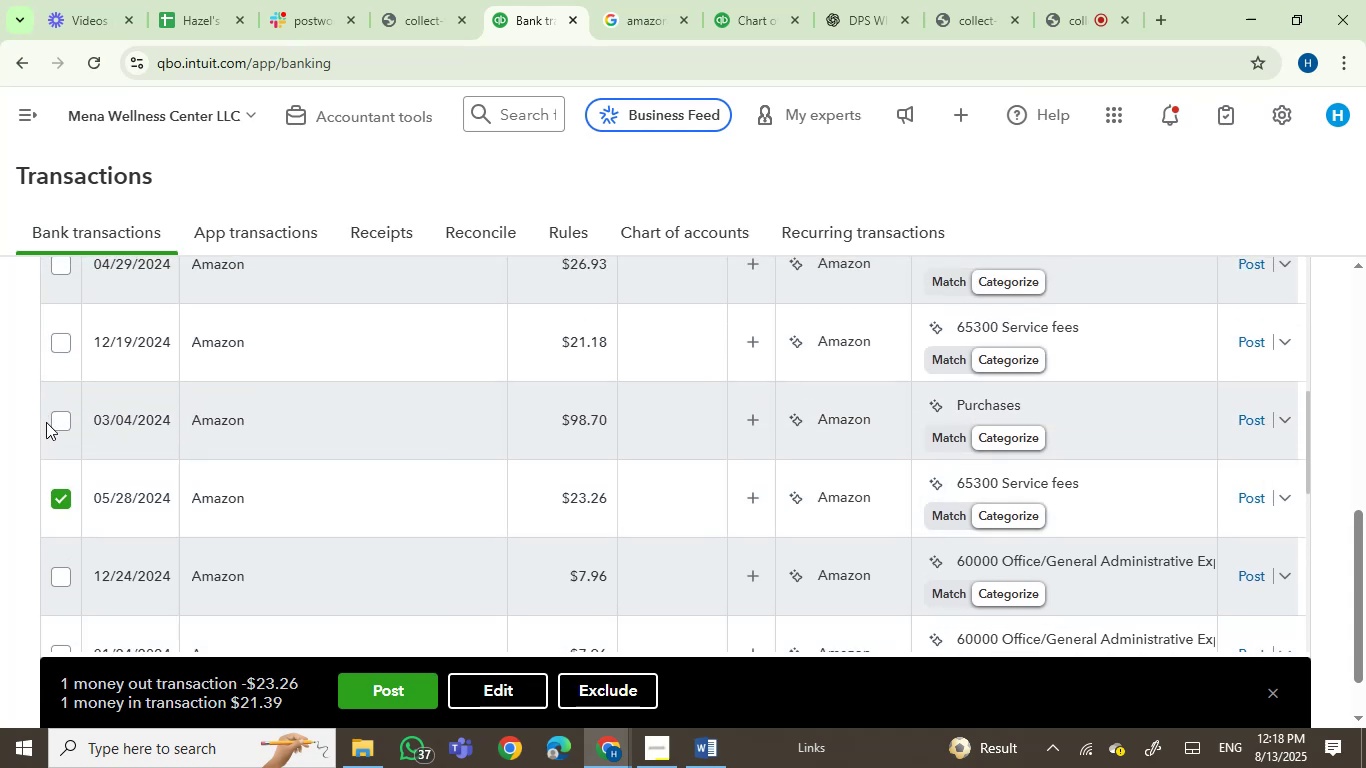 
left_click([55, 422])
 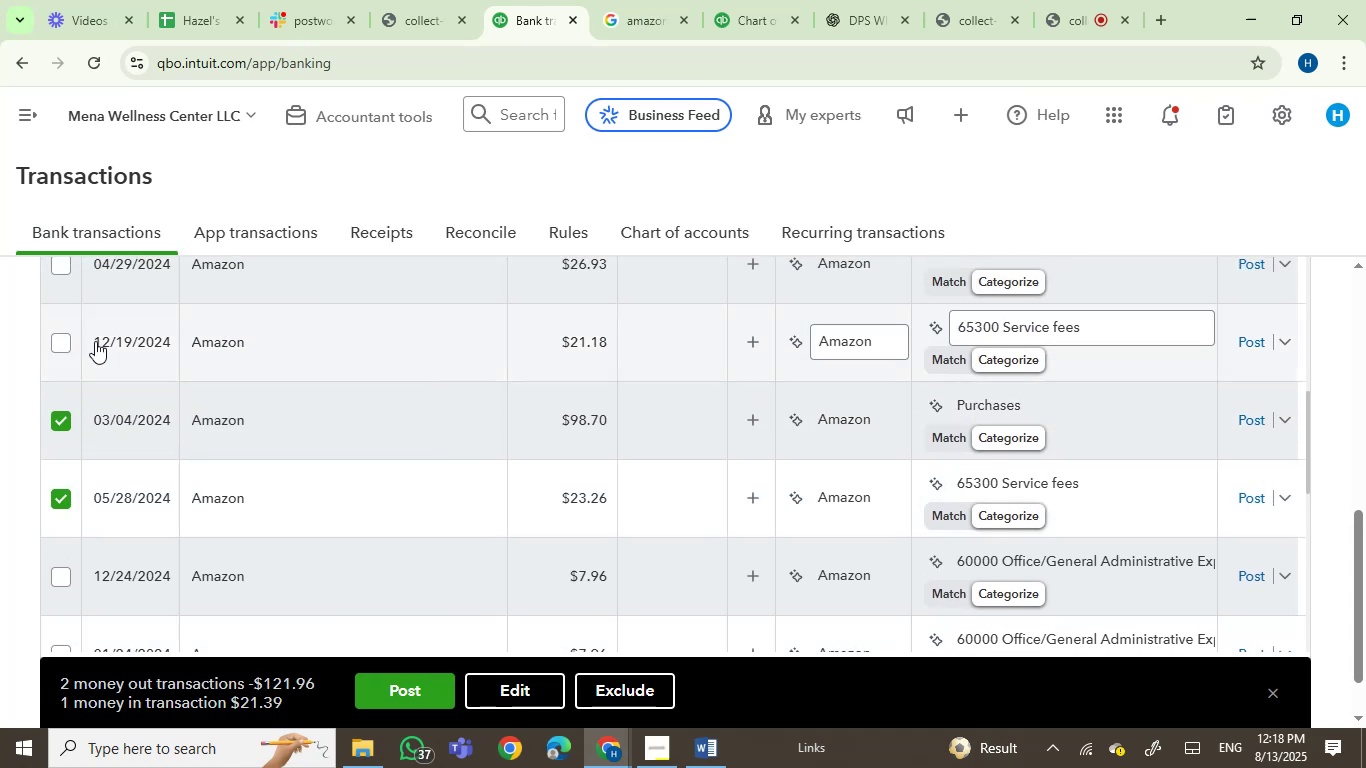 
left_click([64, 344])
 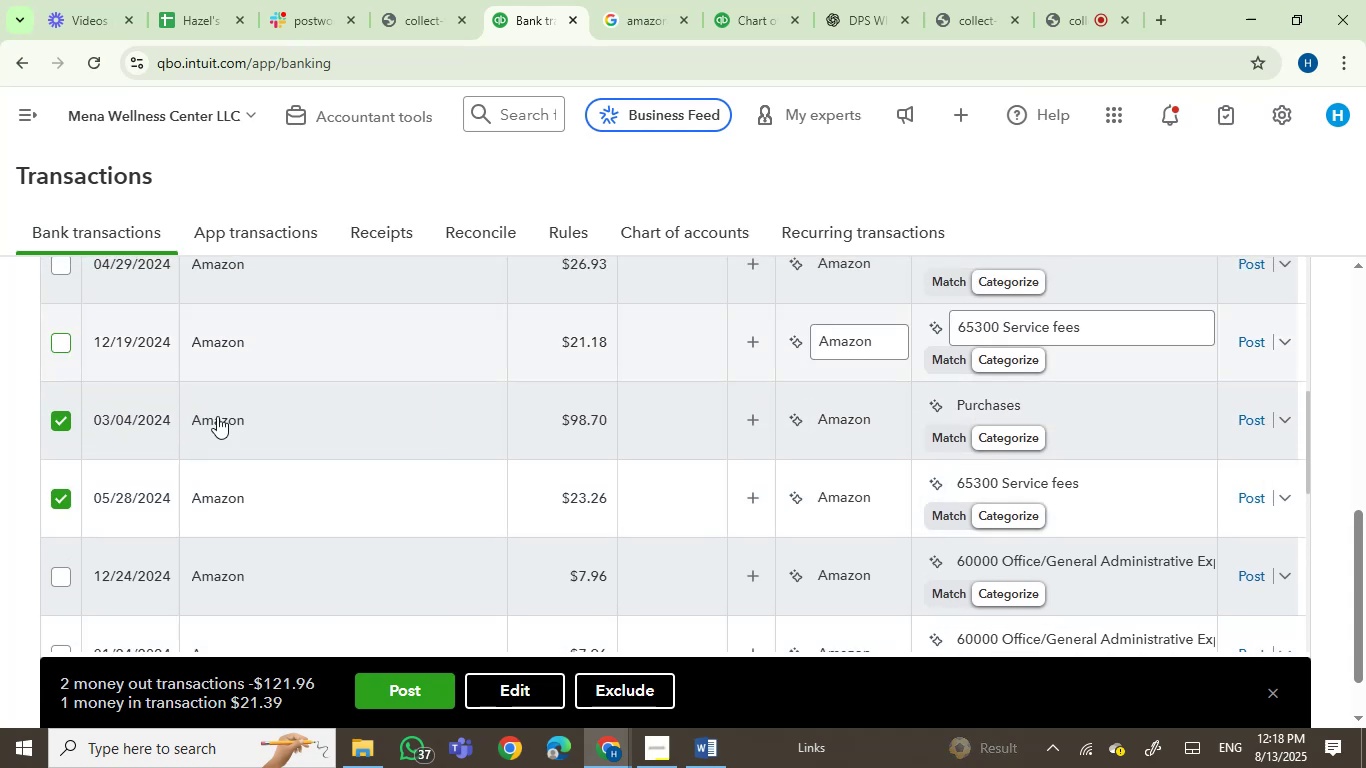 
scroll: coordinate [368, 481], scroll_direction: up, amount: 2.0
 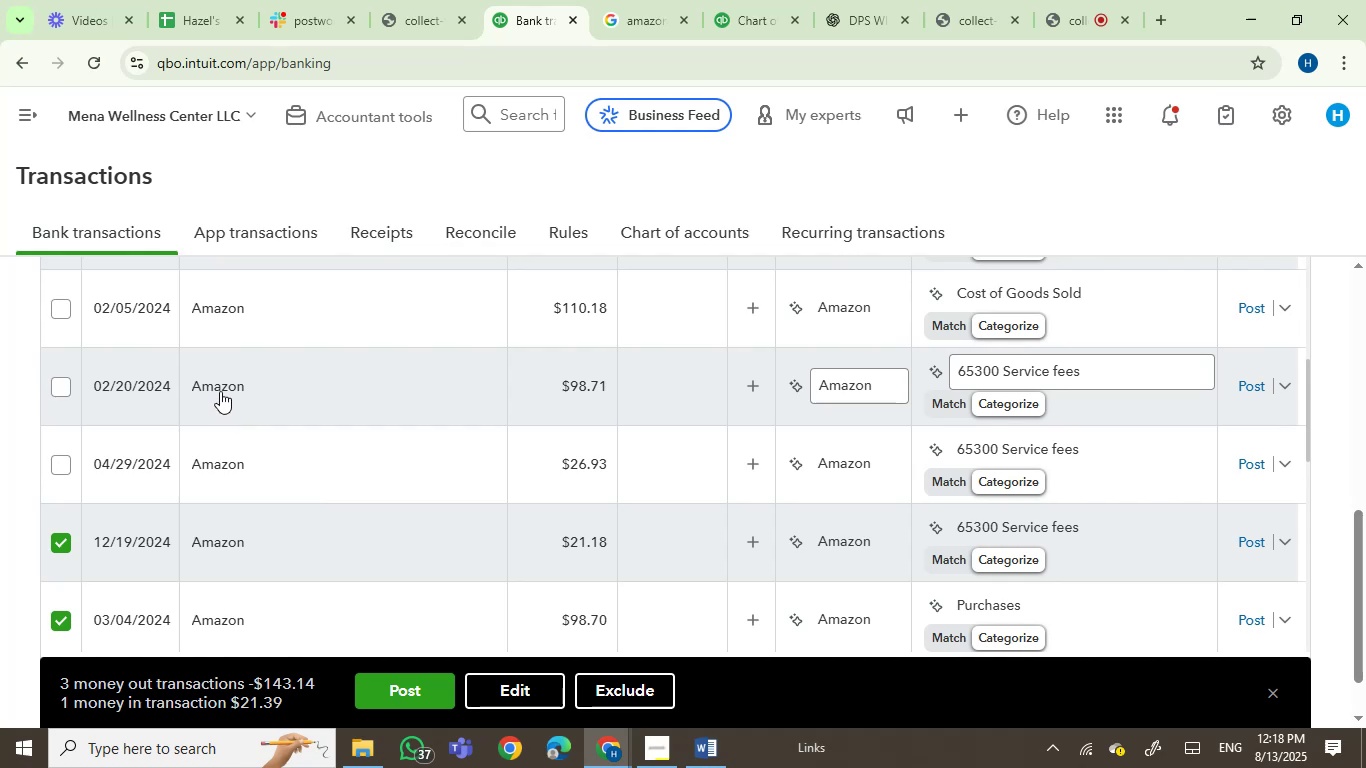 
left_click([54, 383])
 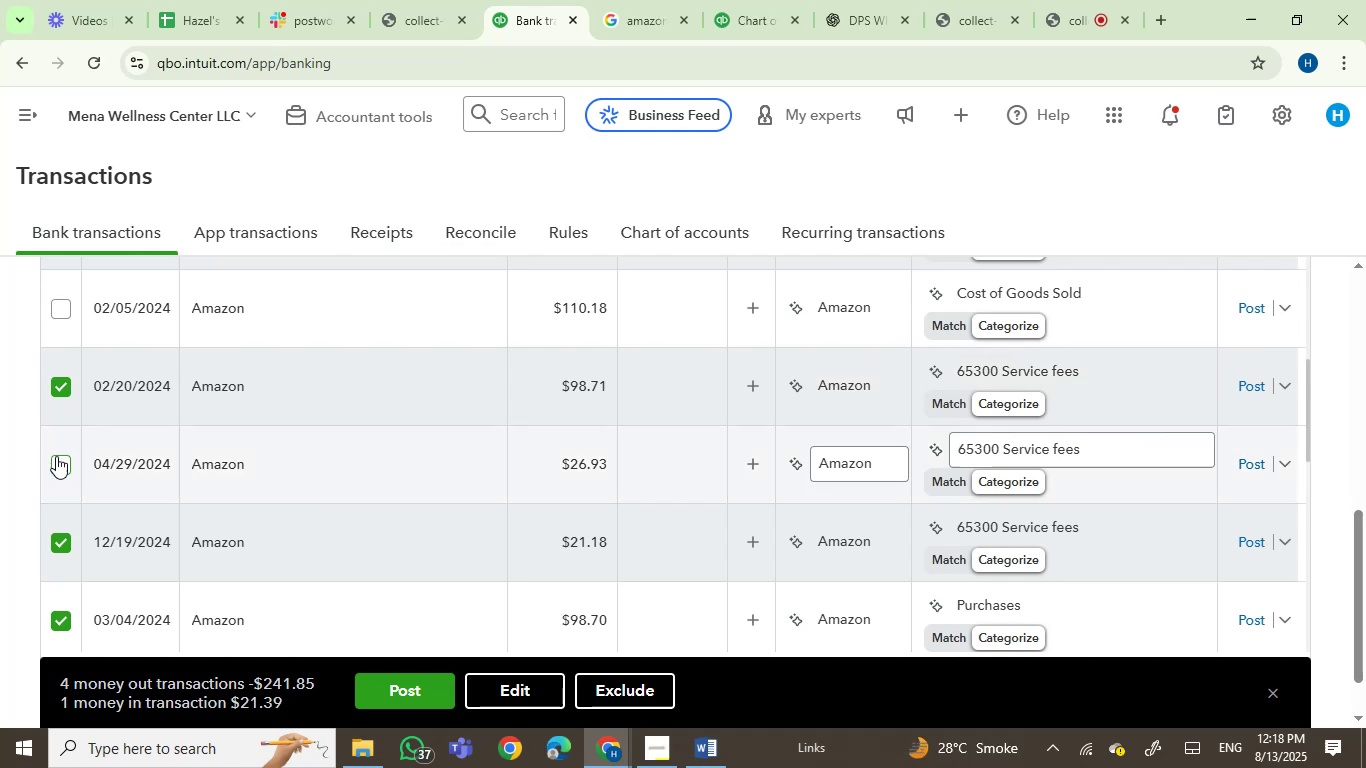 
left_click([57, 464])
 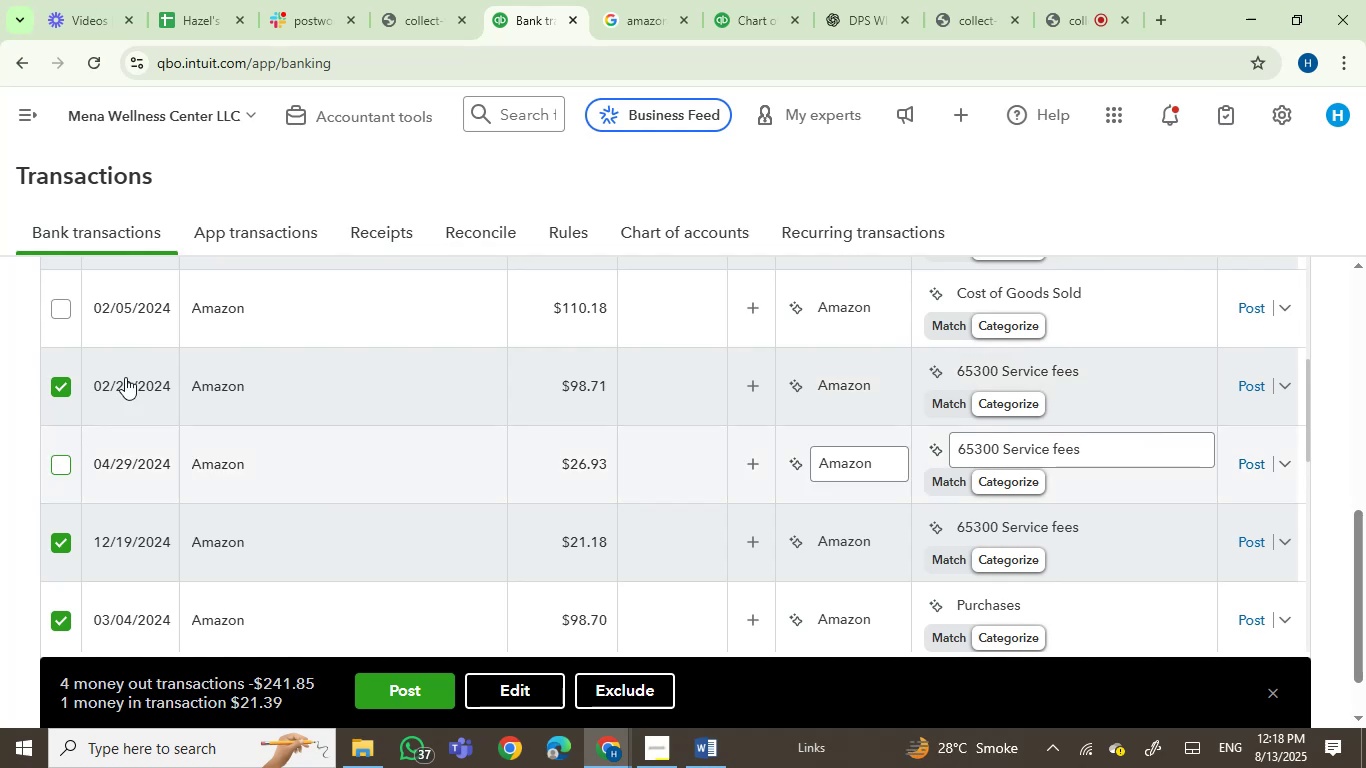 
mouse_move([205, 306])
 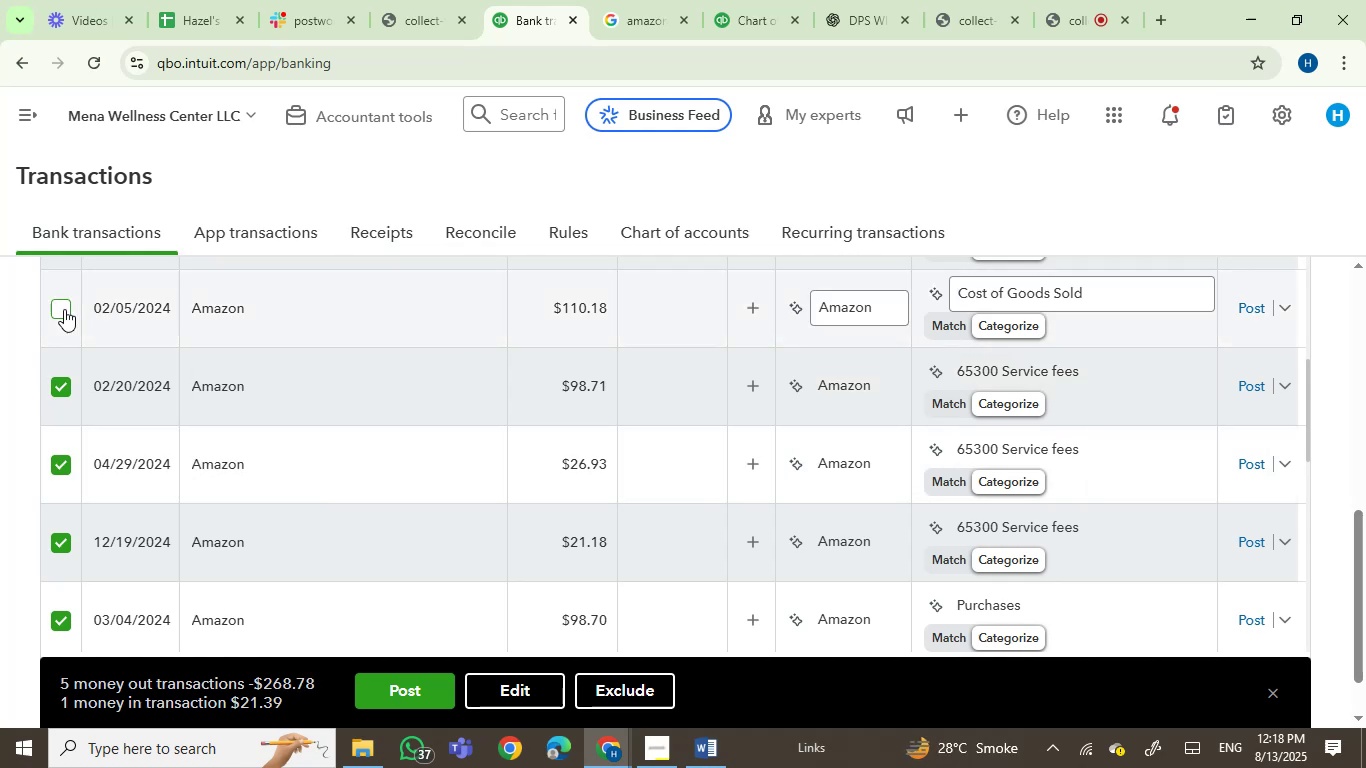 
left_click([62, 309])
 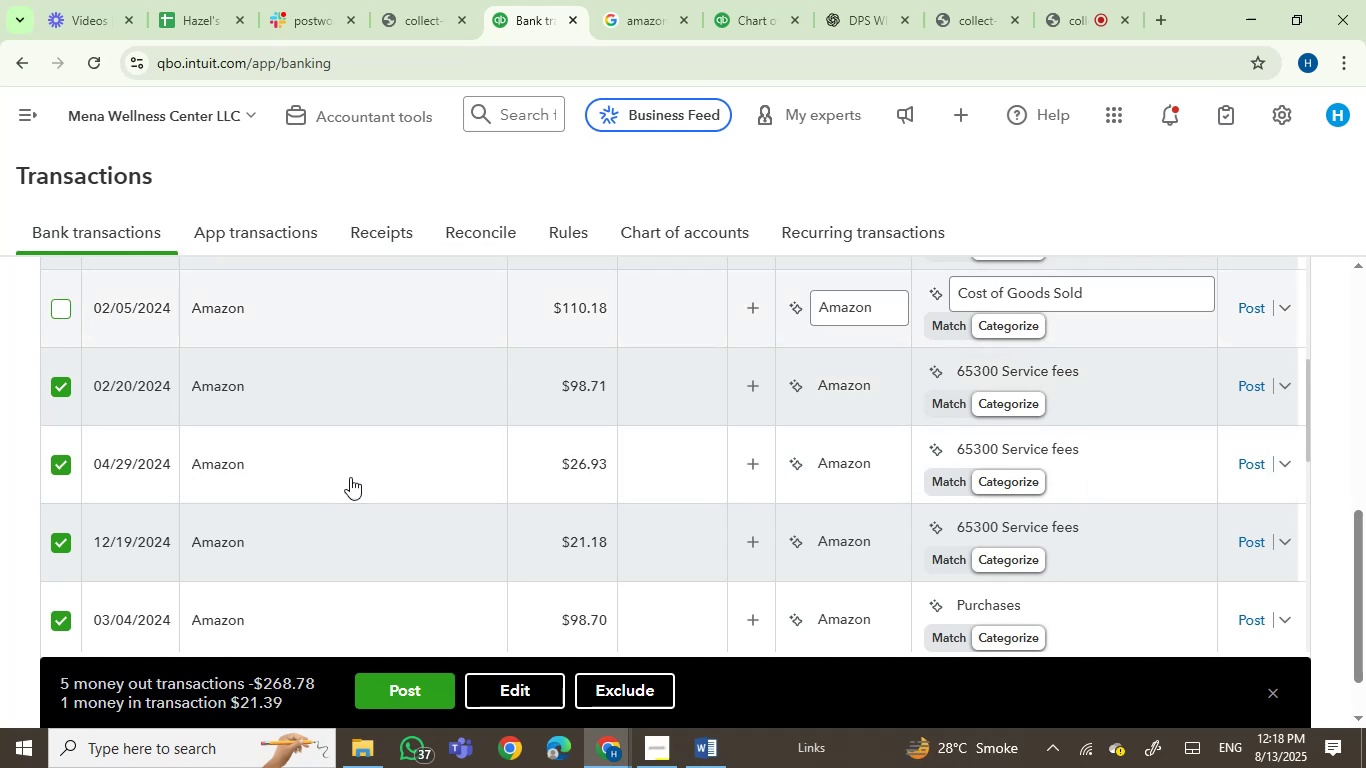 
scroll: coordinate [357, 485], scroll_direction: up, amount: 3.0
 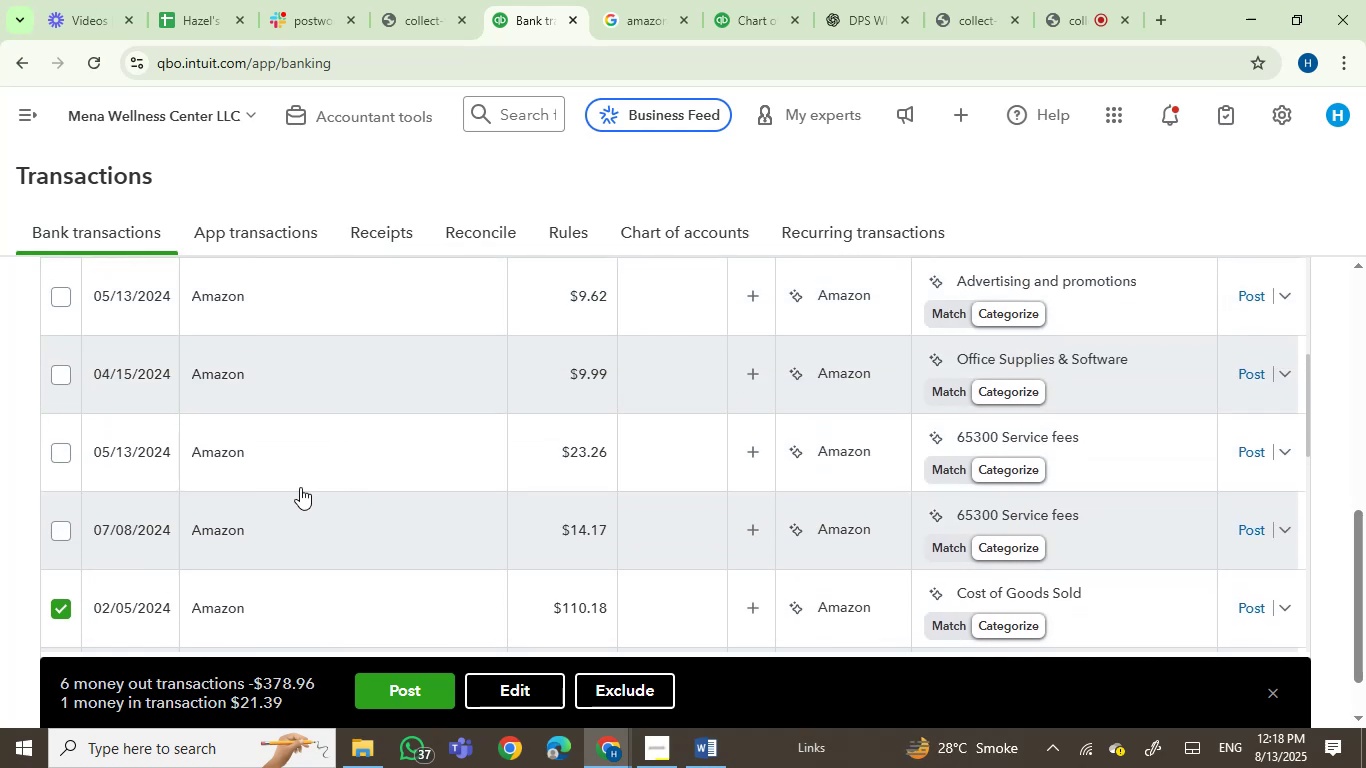 
mouse_move([212, 530])
 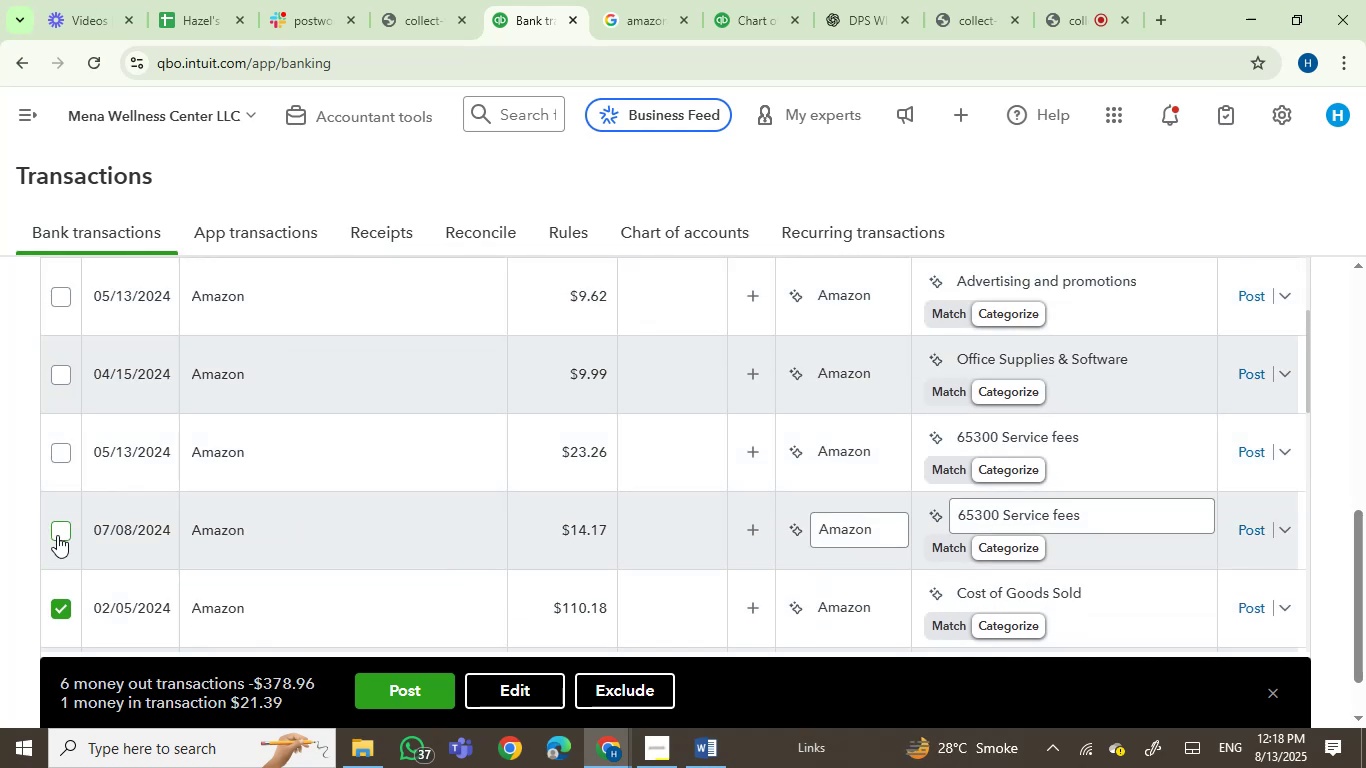 
left_click([57, 535])
 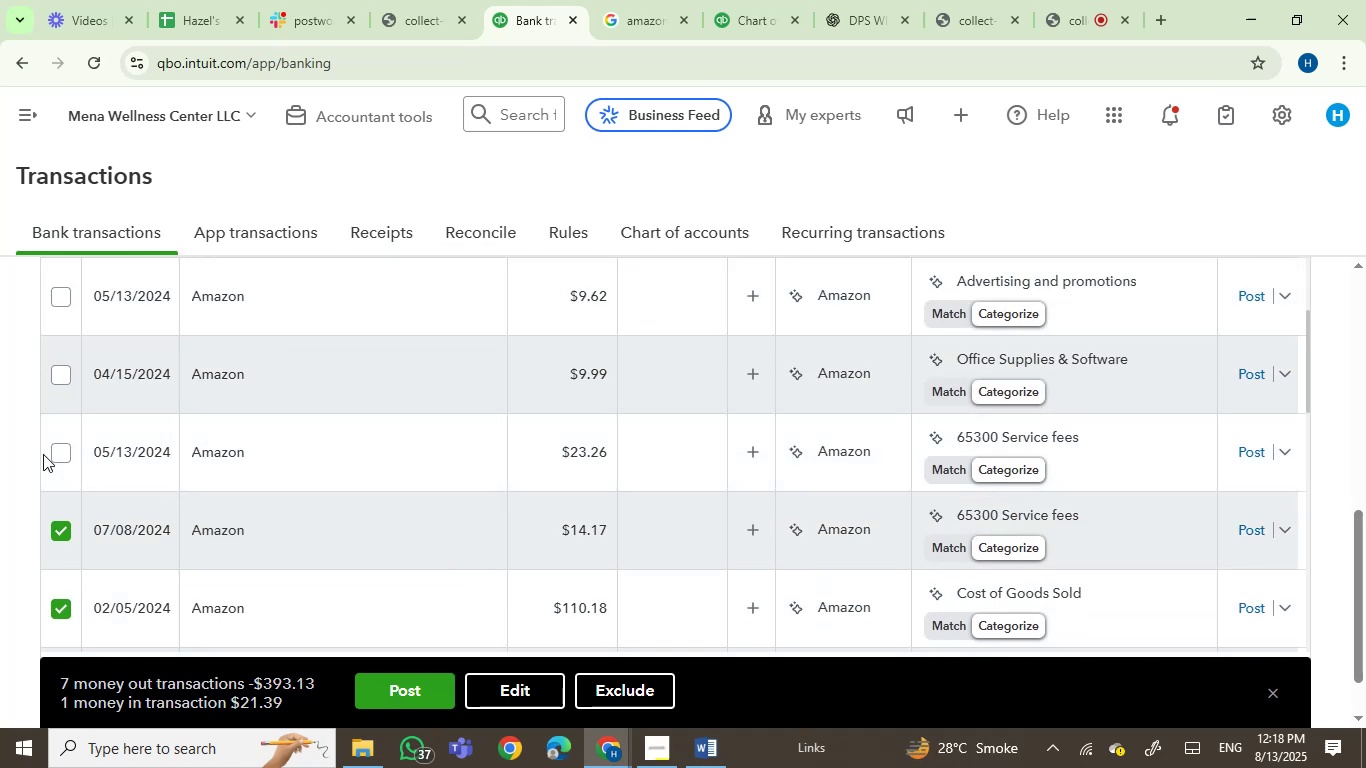 
left_click([54, 451])
 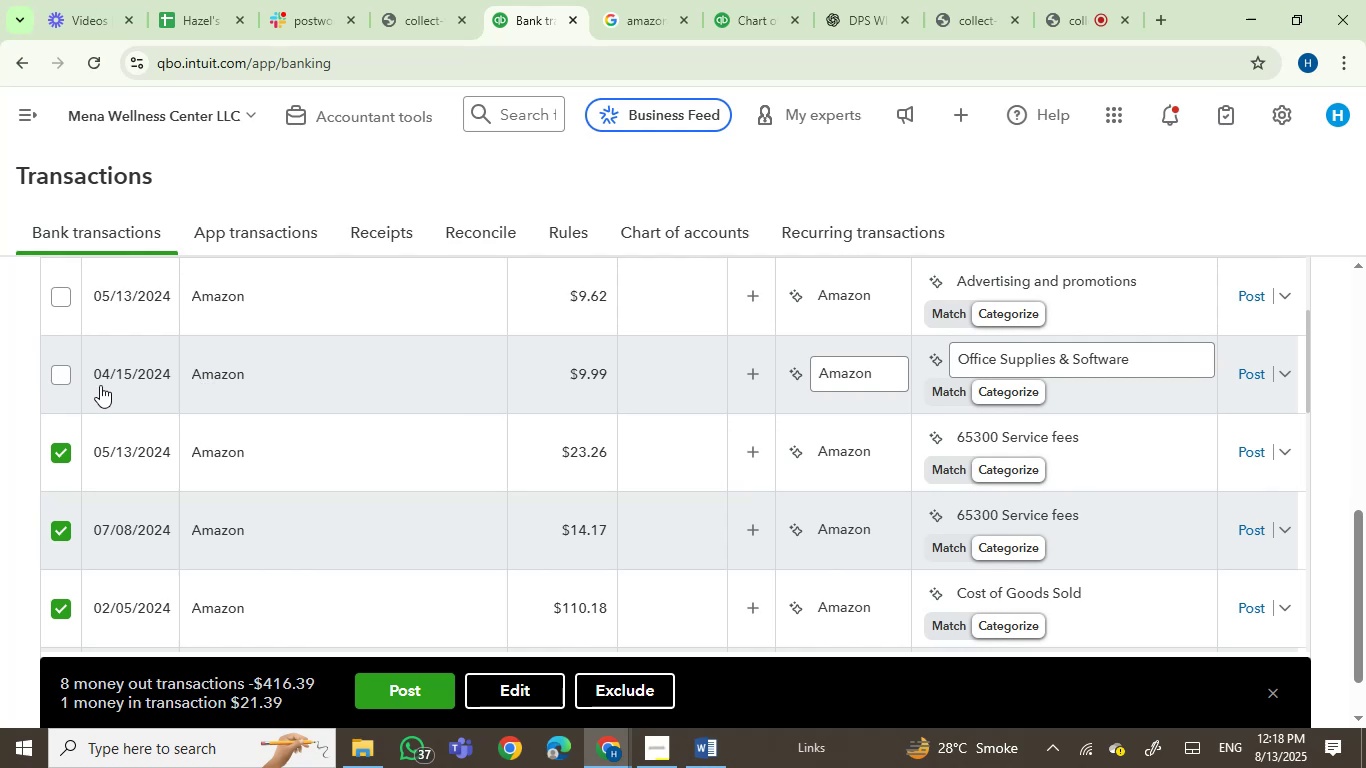 
left_click([57, 377])
 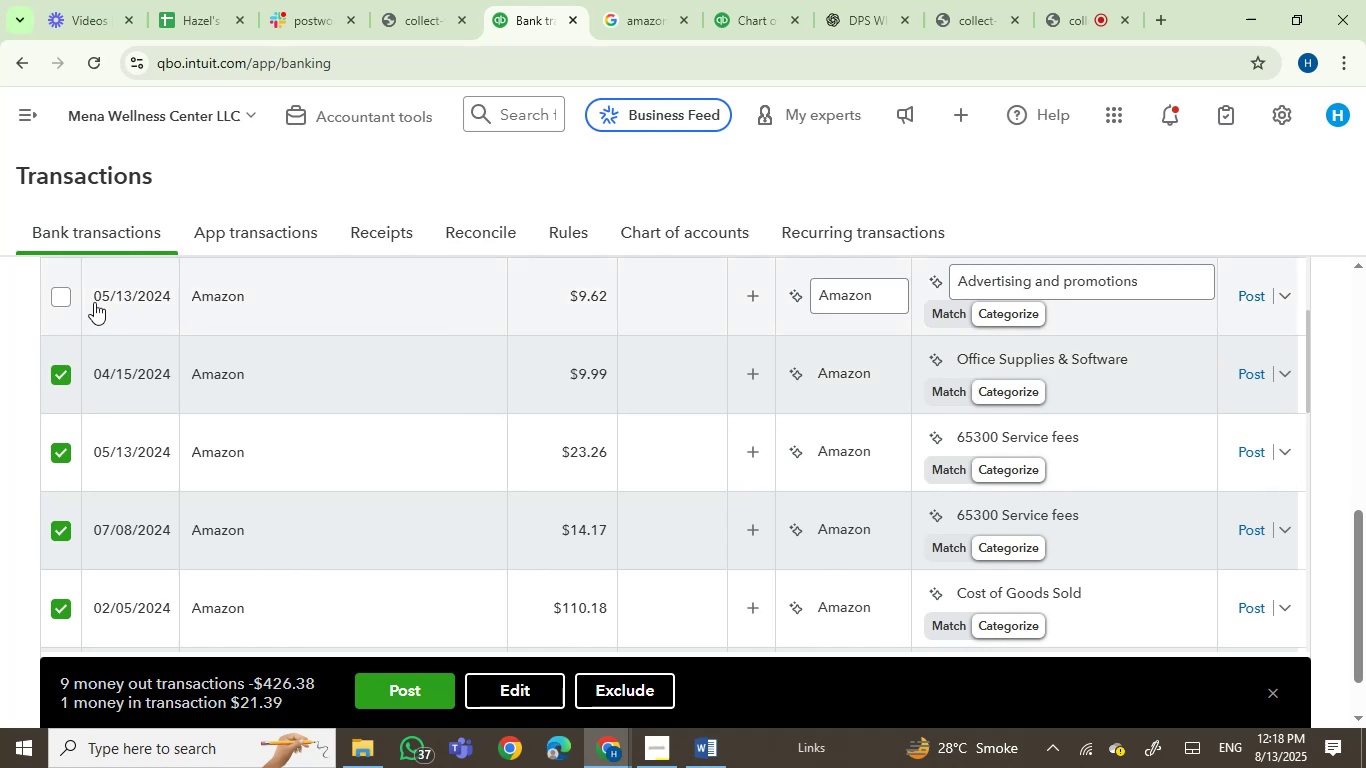 
left_click([48, 292])
 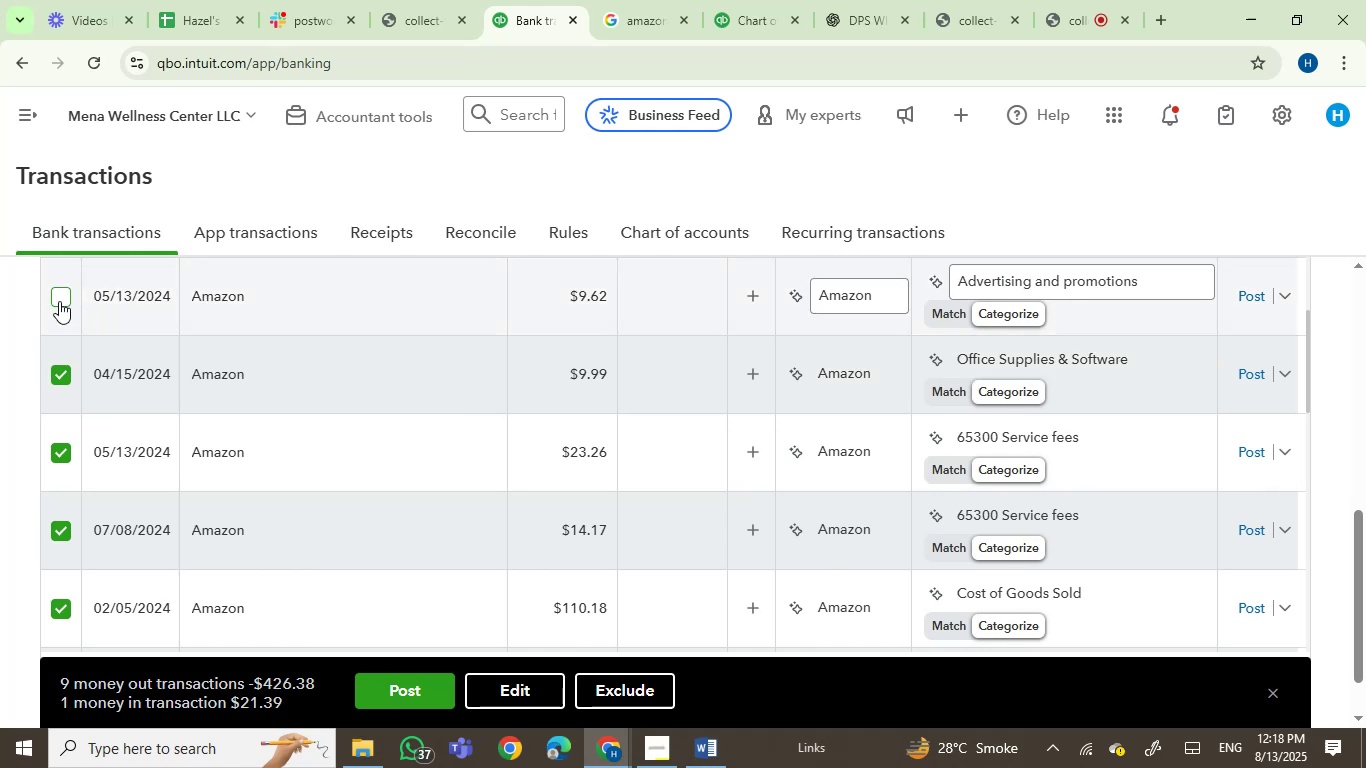 
left_click([58, 301])
 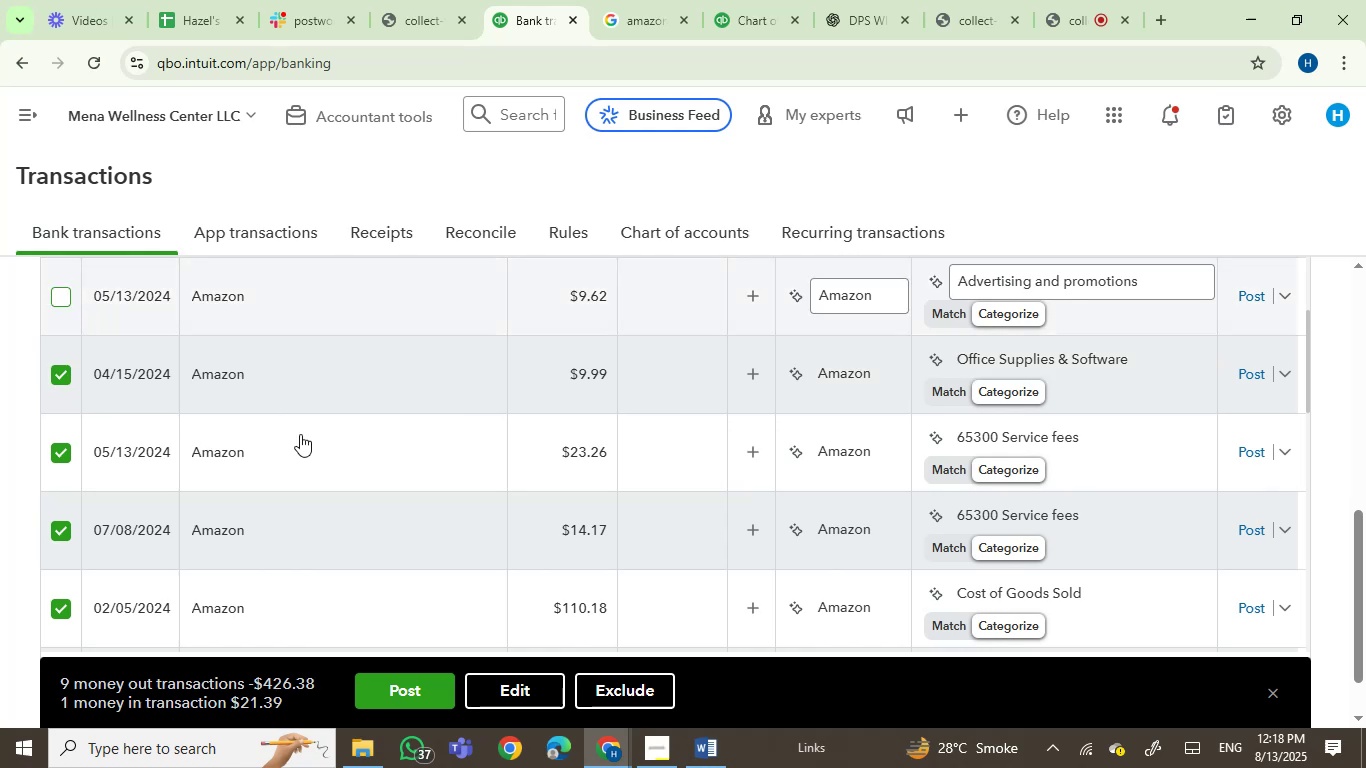 
scroll: coordinate [313, 448], scroll_direction: up, amount: 2.0
 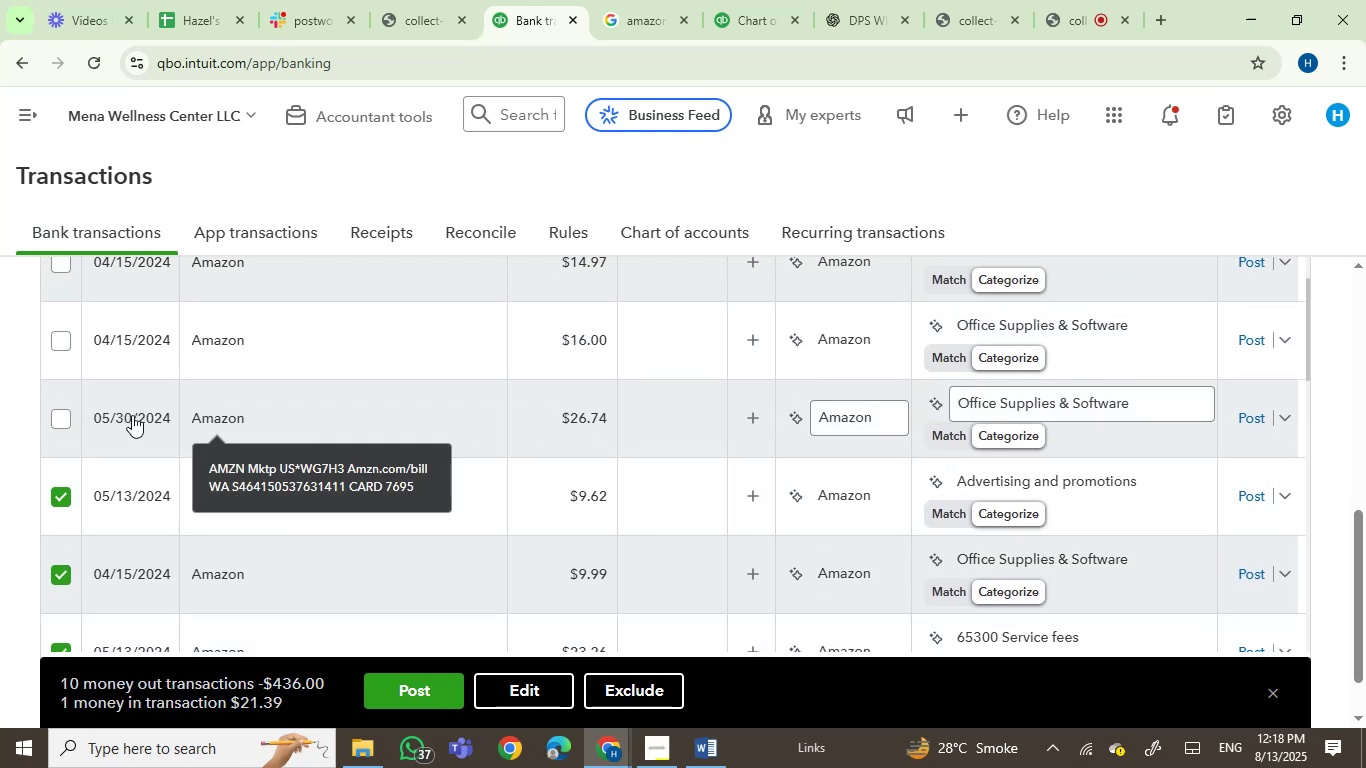 
left_click([53, 415])
 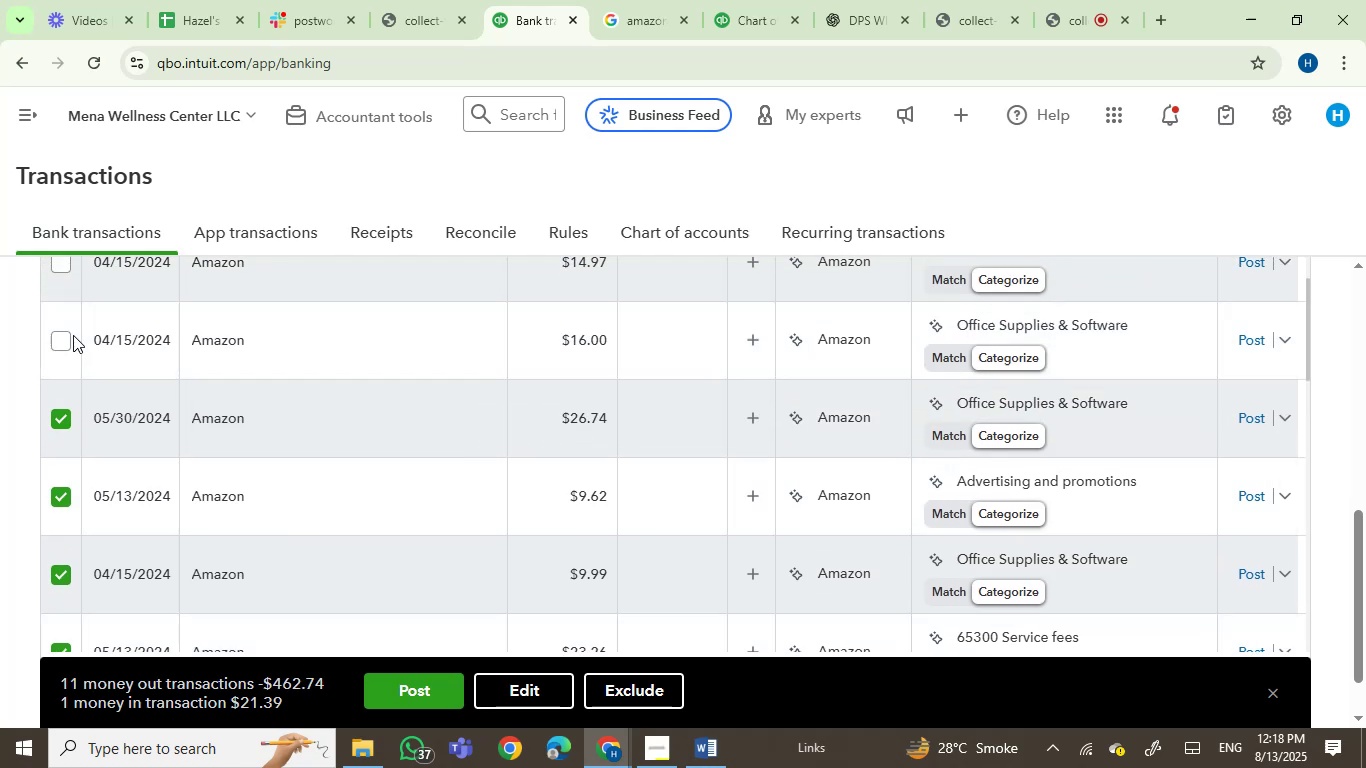 
left_click([57, 333])
 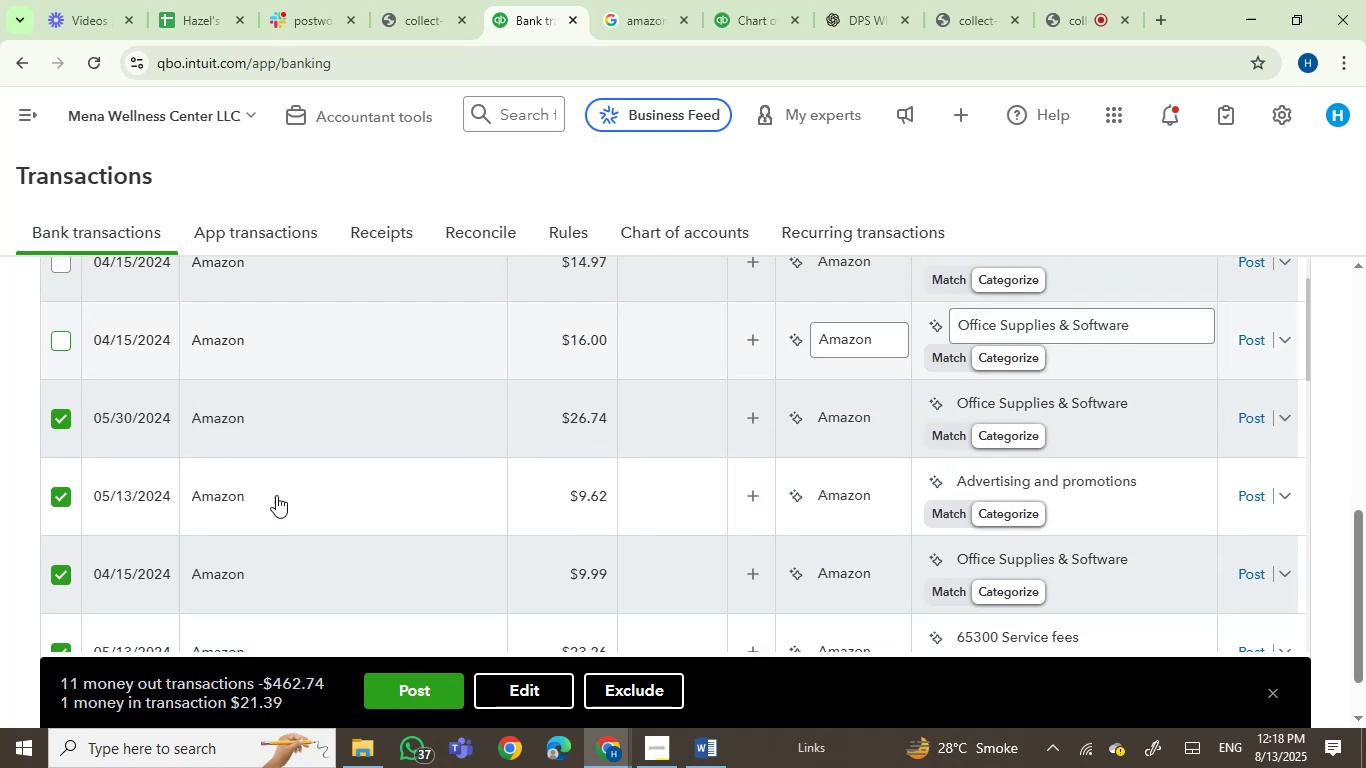 
scroll: coordinate [330, 541], scroll_direction: up, amount: 3.0
 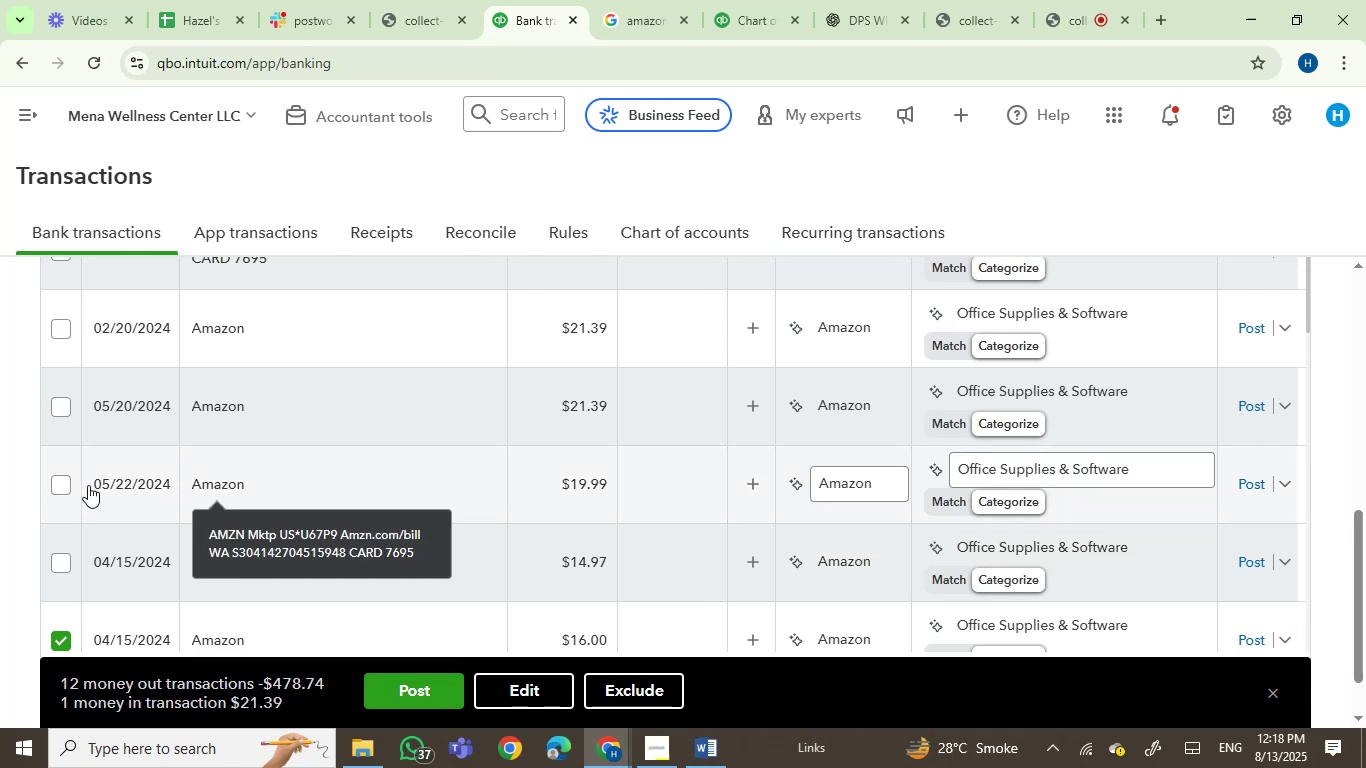 
left_click([54, 481])
 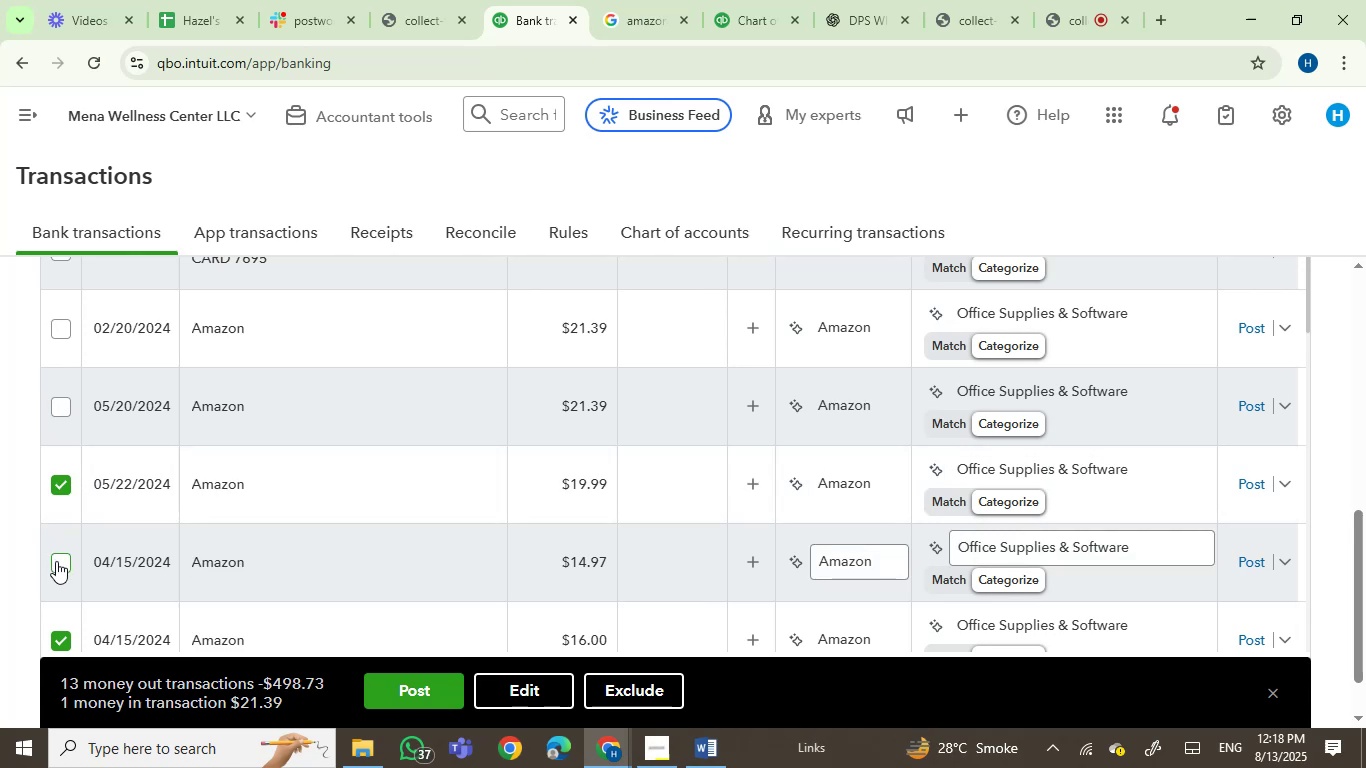 
left_click([56, 561])
 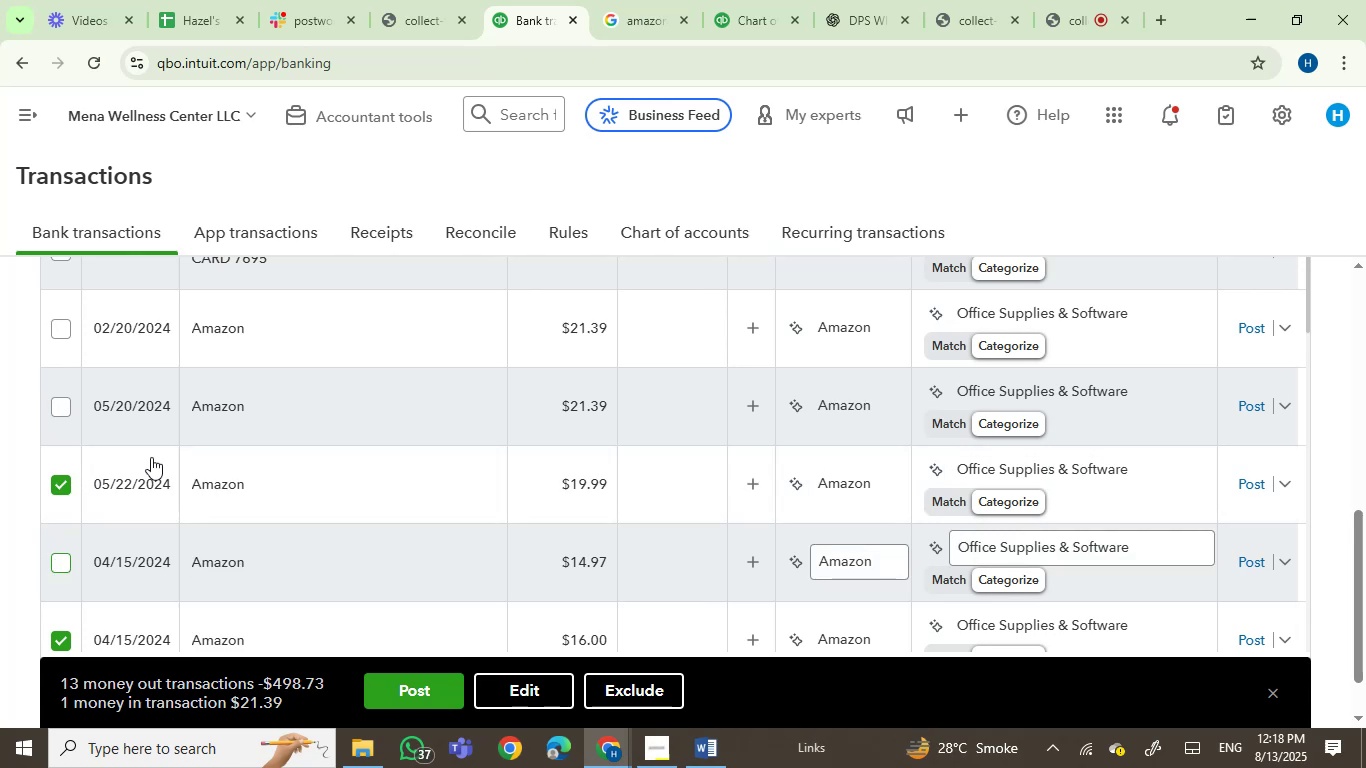 
mouse_move([177, 404])
 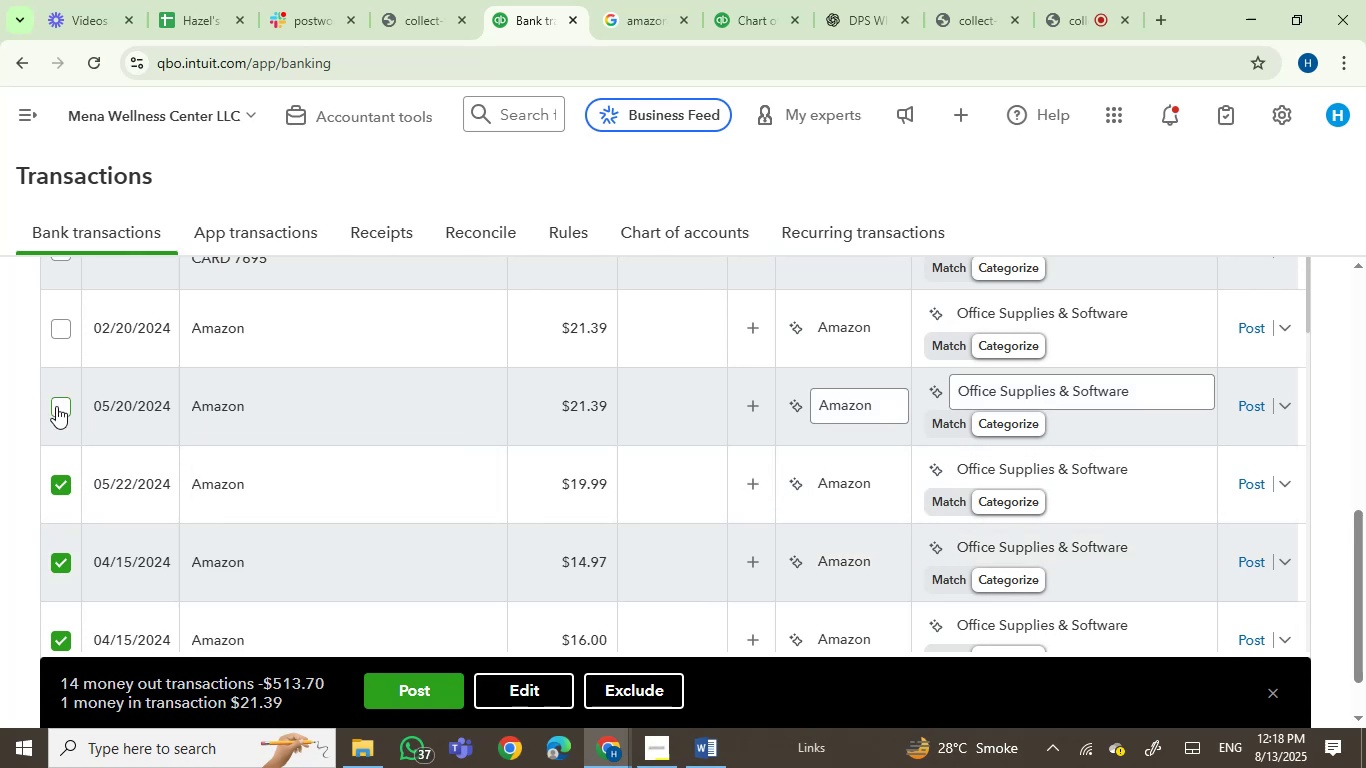 
left_click([56, 406])
 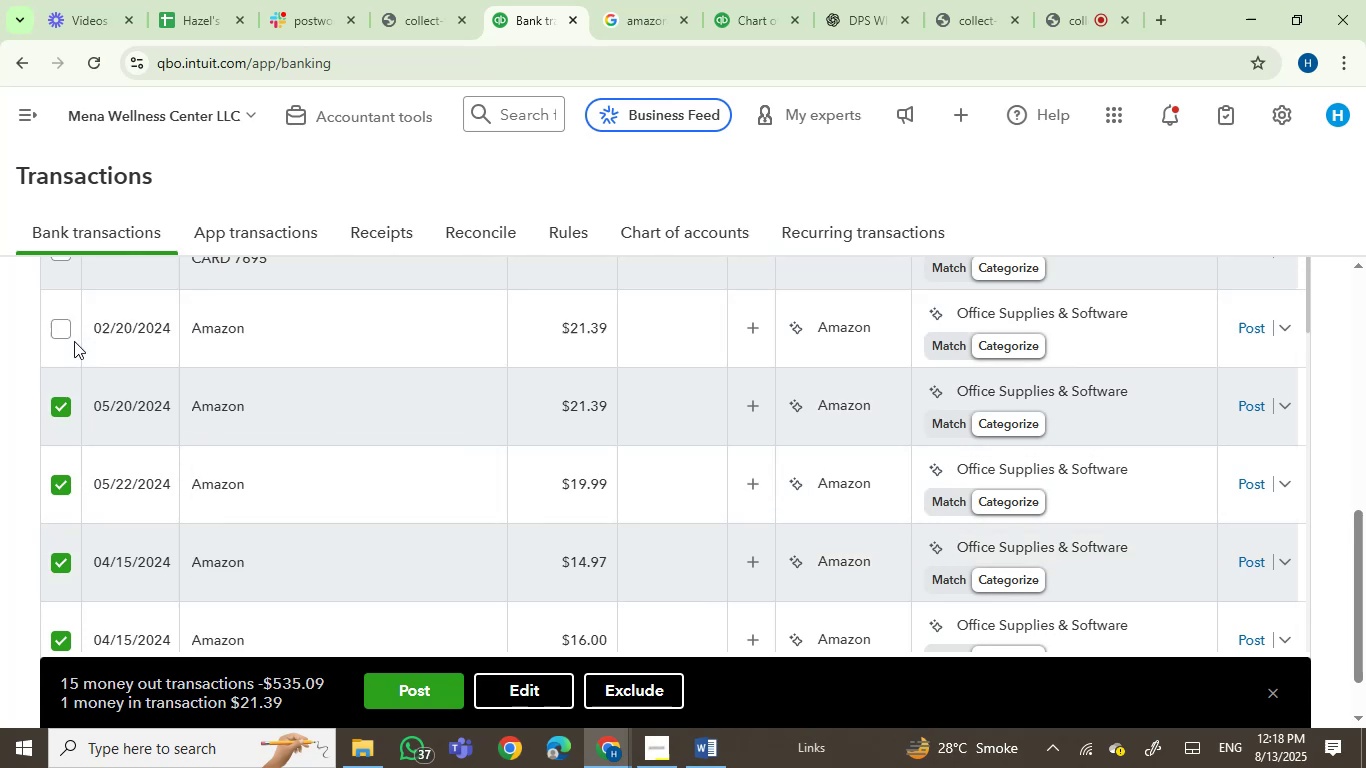 
left_click([65, 331])
 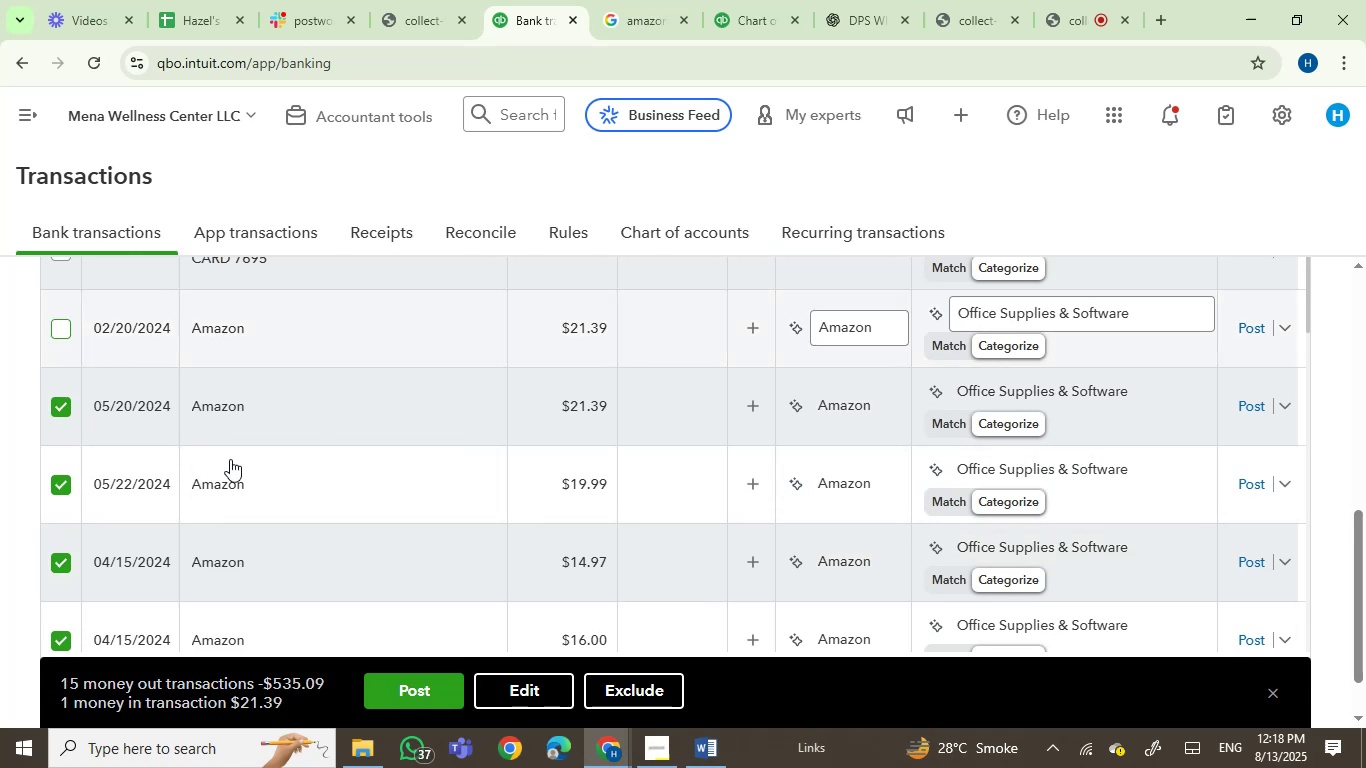 
scroll: coordinate [231, 462], scroll_direction: up, amount: 1.0
 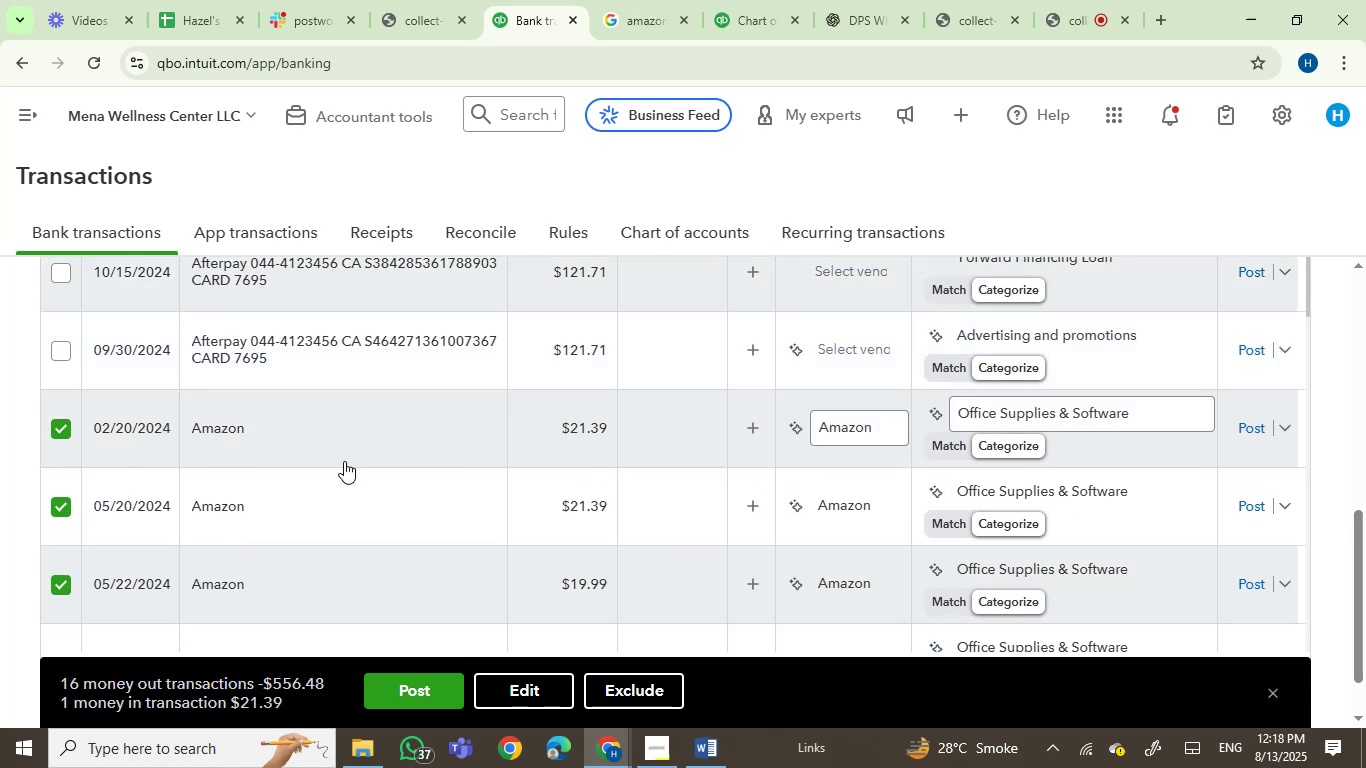 
scroll: coordinate [351, 464], scroll_direction: down, amount: 2.0
 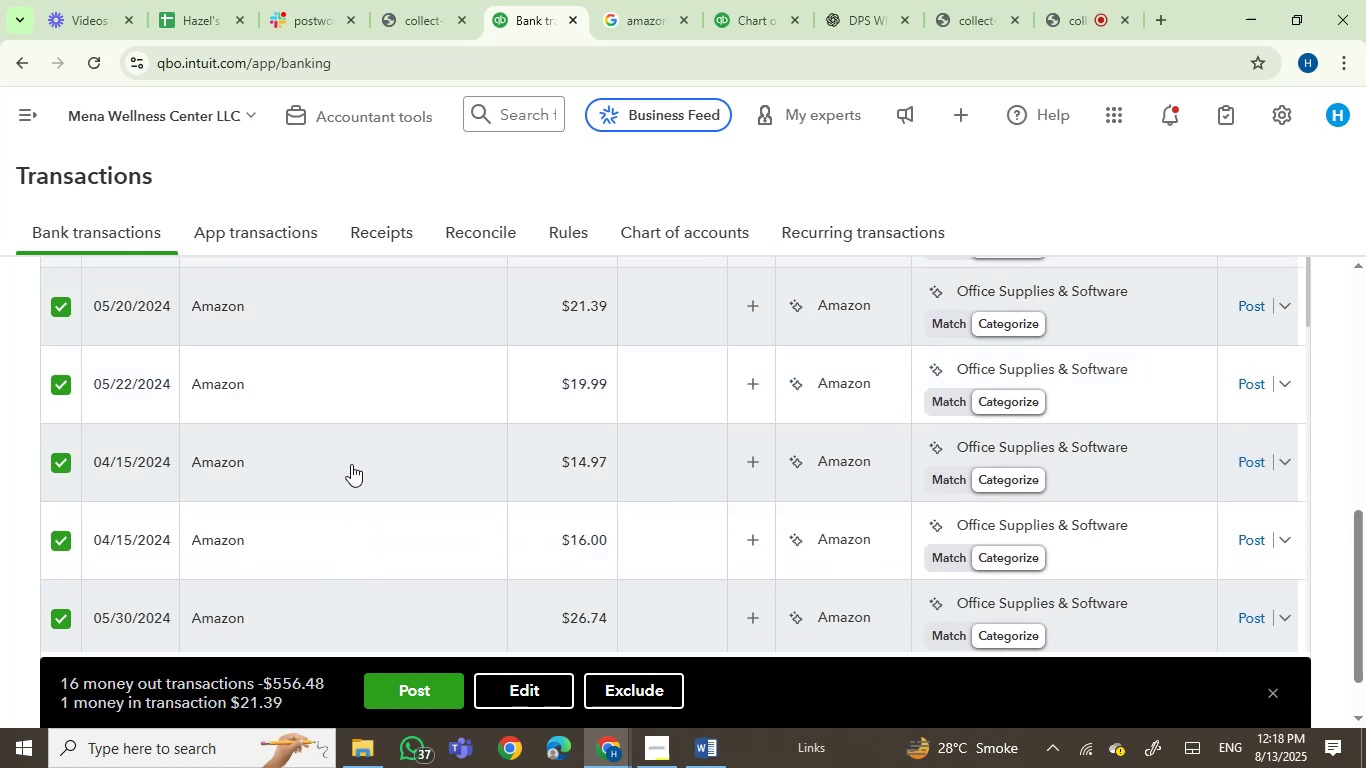 
scroll: coordinate [351, 464], scroll_direction: up, amount: 2.0
 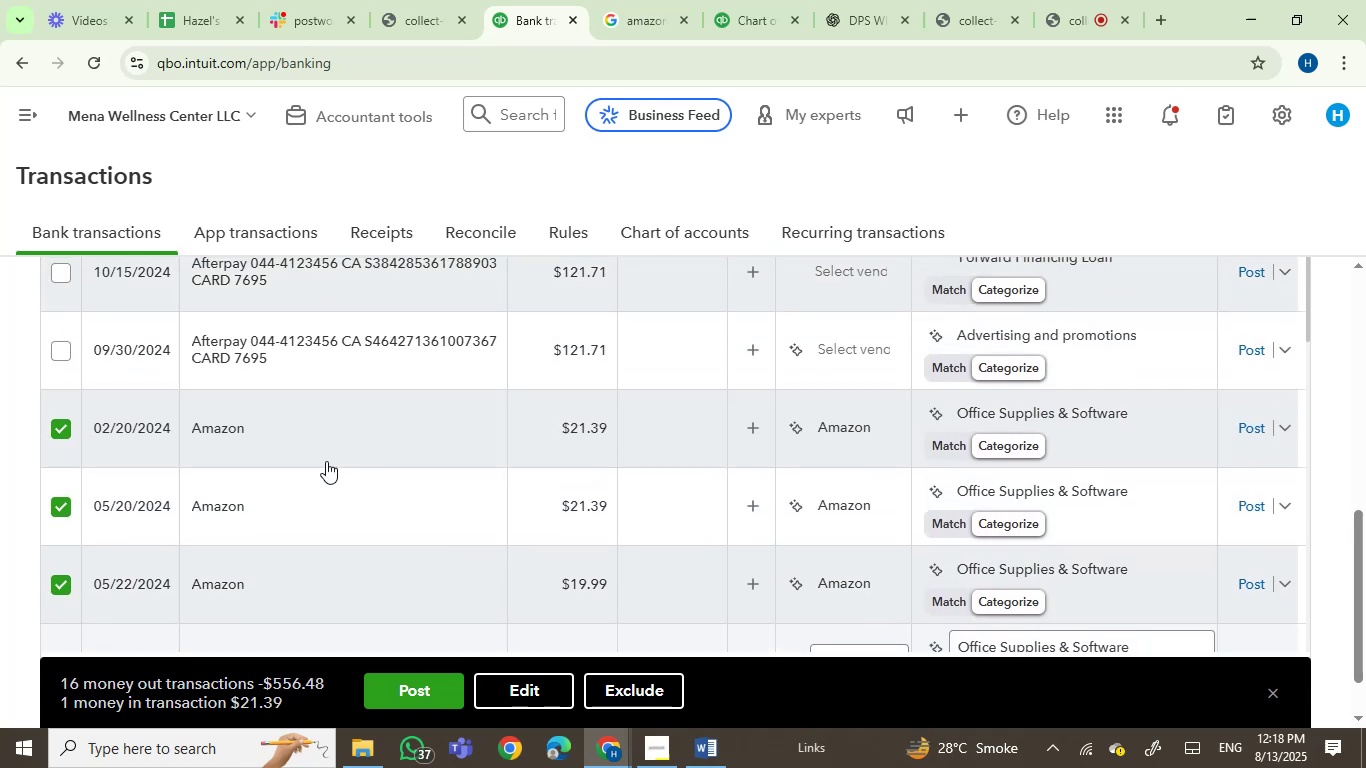 
mouse_move([247, 430])
 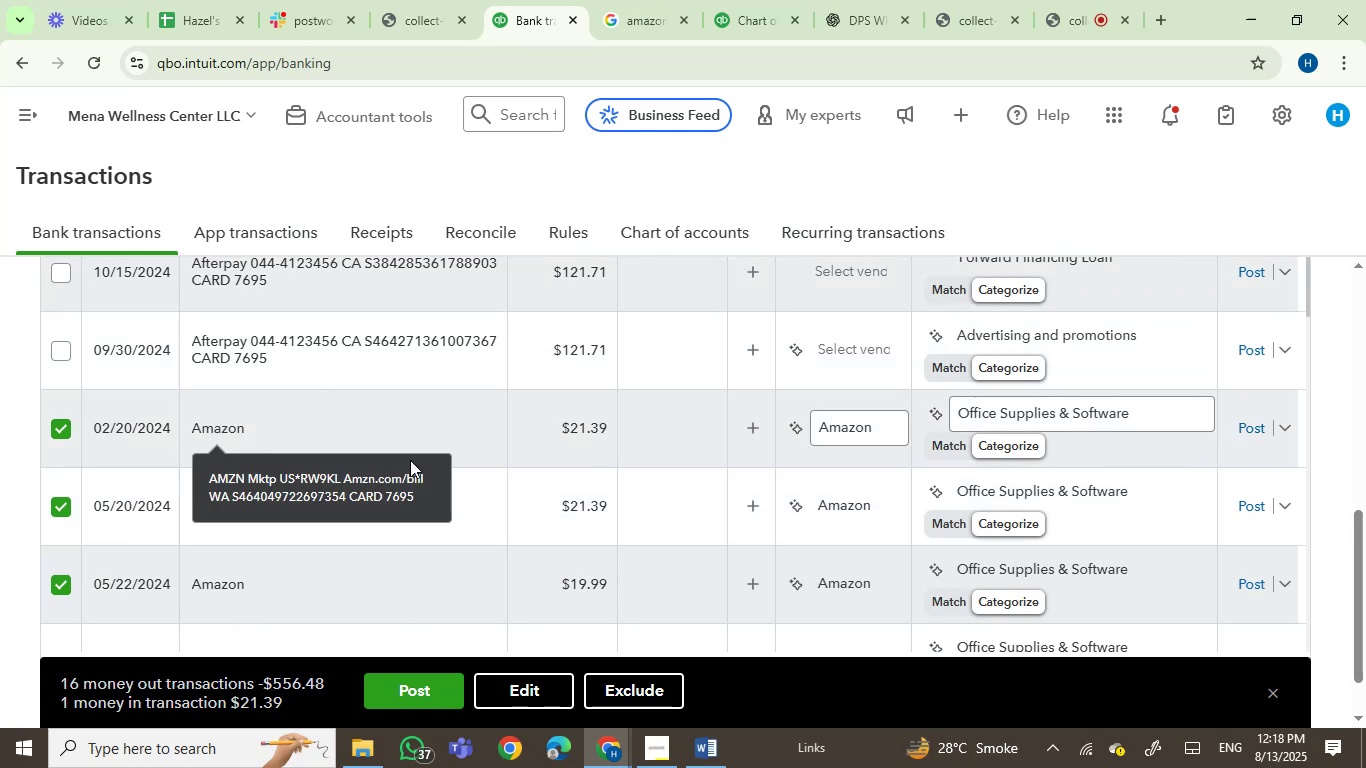 
scroll: coordinate [527, 488], scroll_direction: down, amount: 9.0
 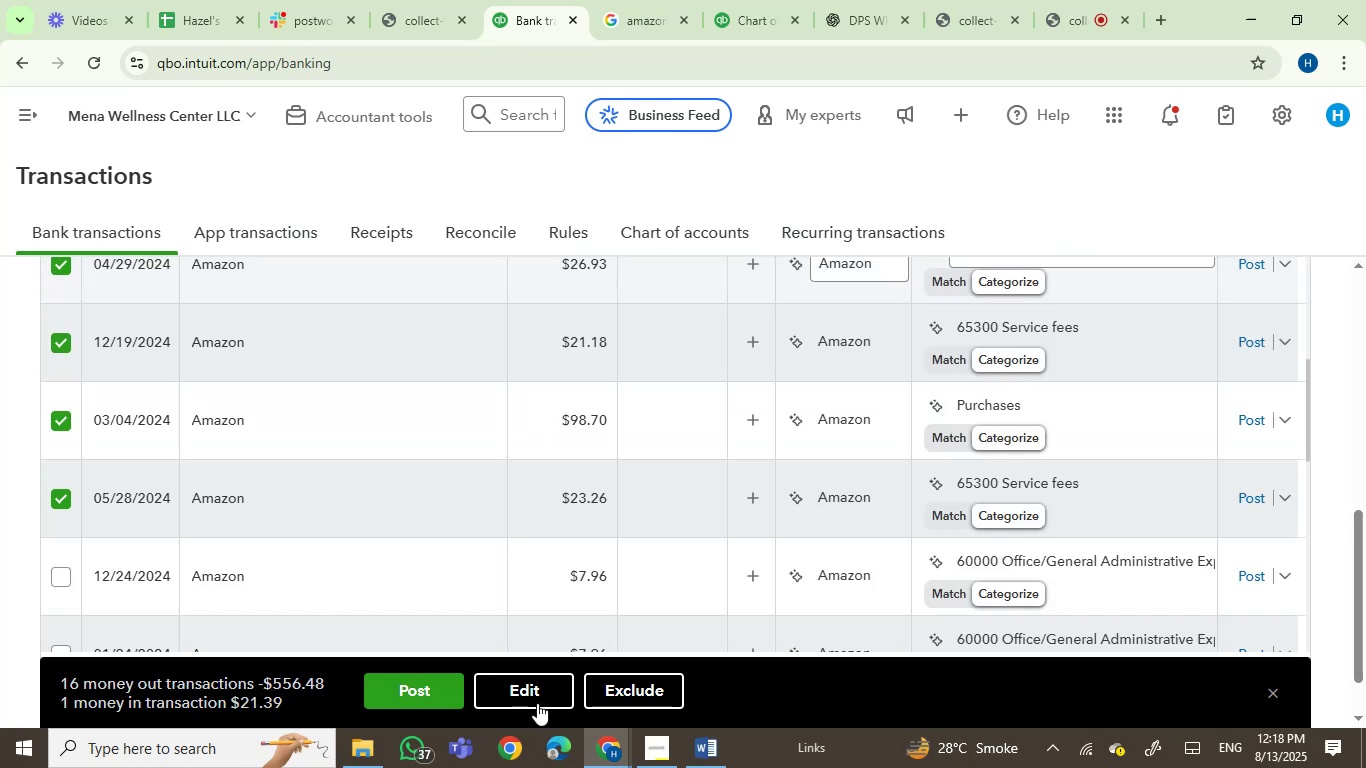 
left_click([538, 699])
 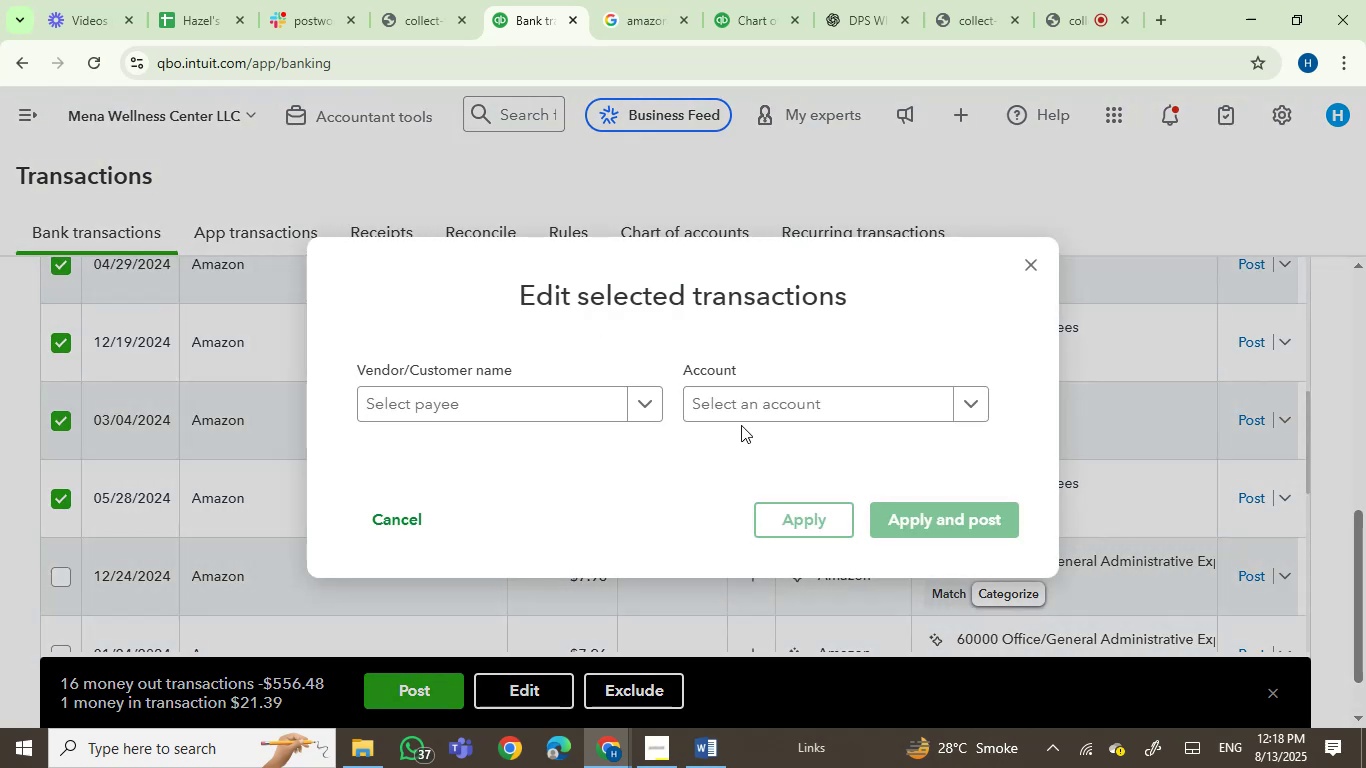 
left_click([741, 410])
 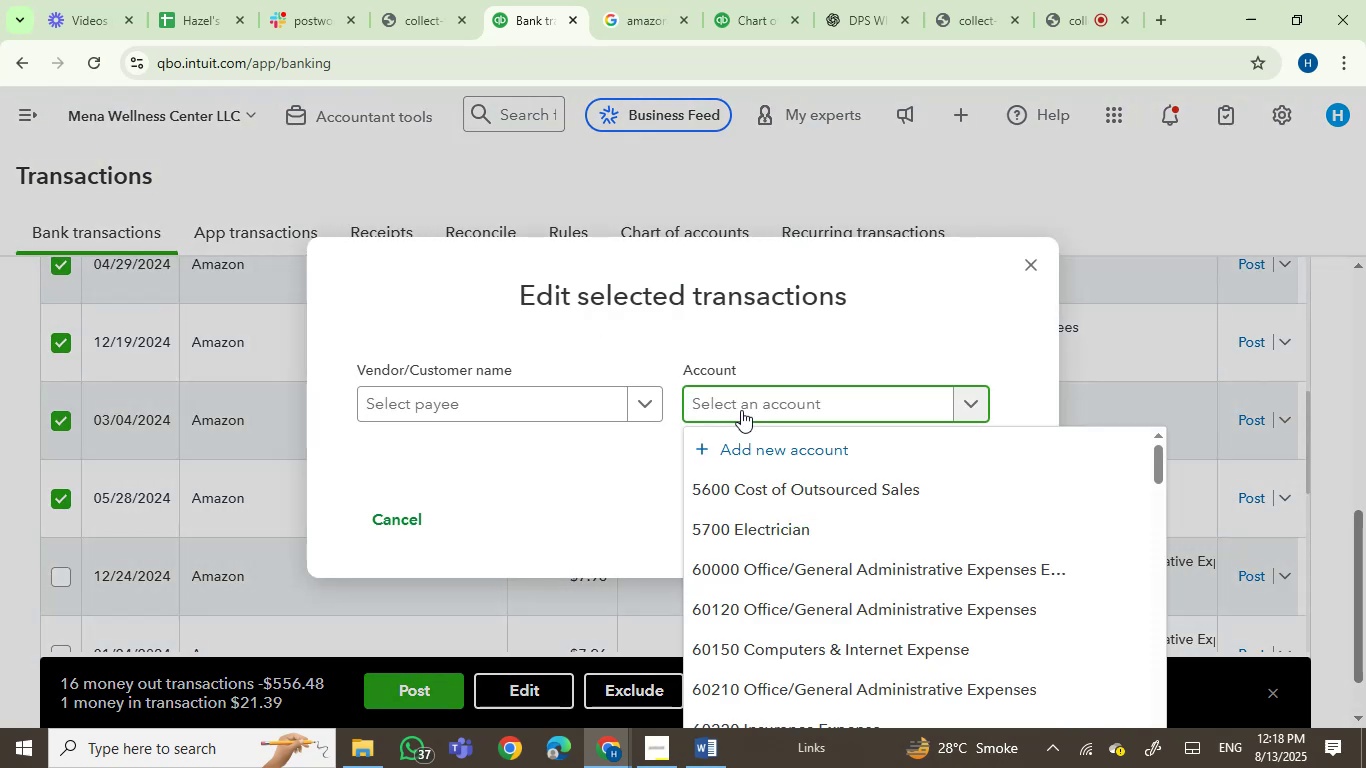 
type(JOB S)
 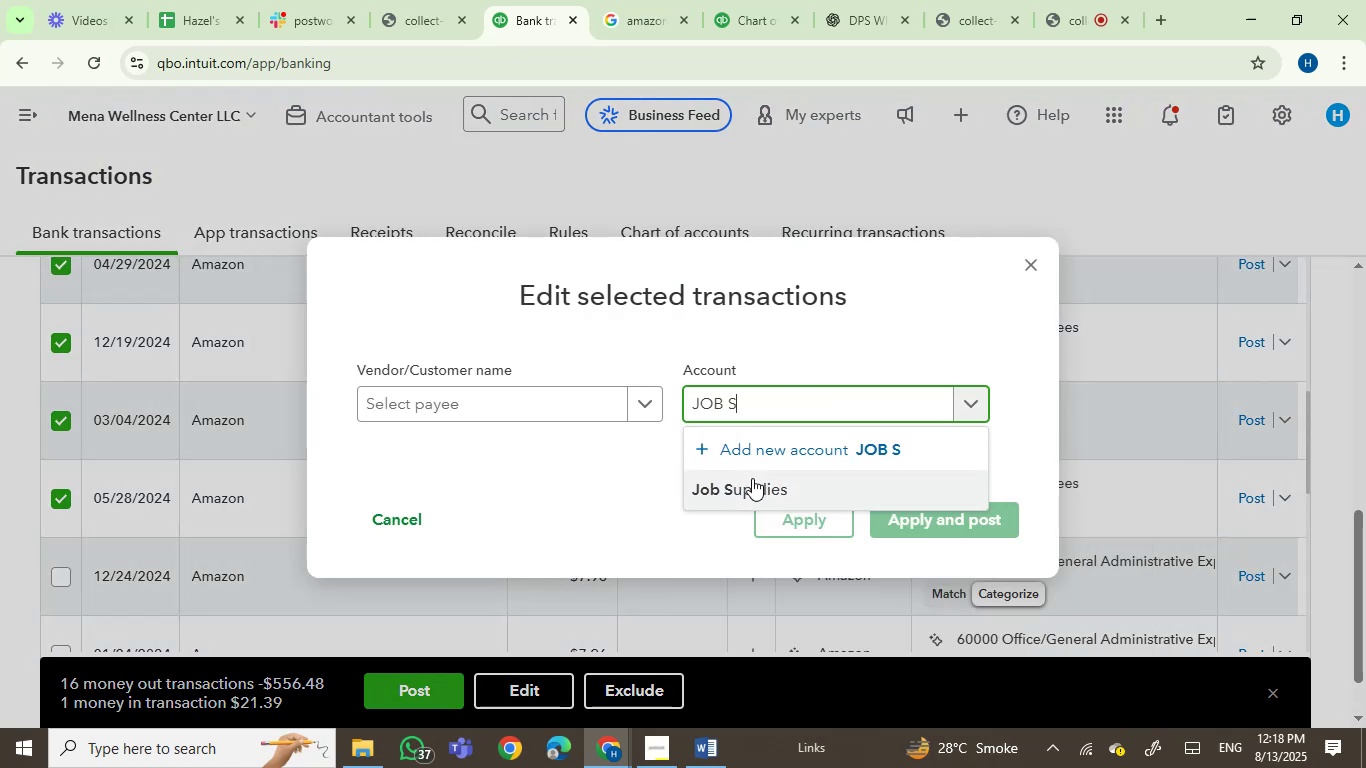 
left_click([748, 491])
 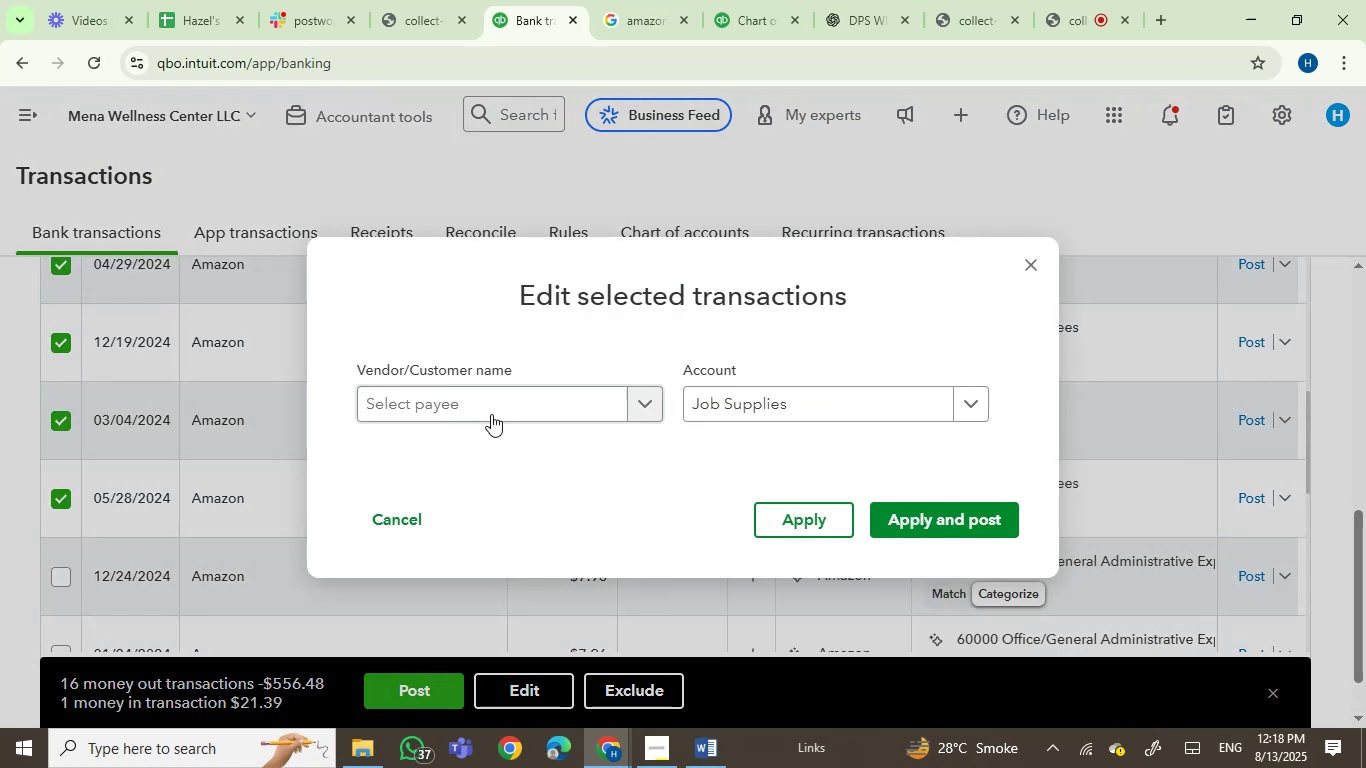 
left_click([488, 407])
 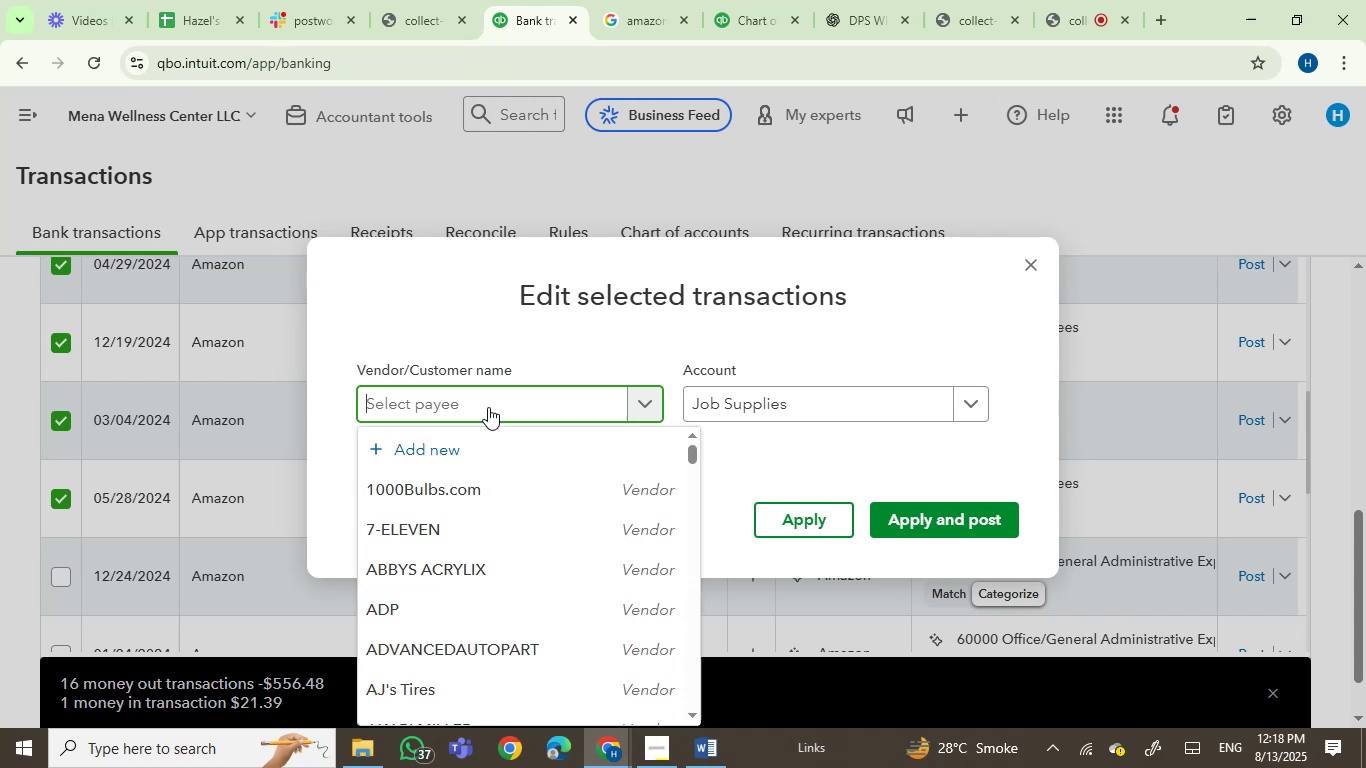 
type(AMA)
 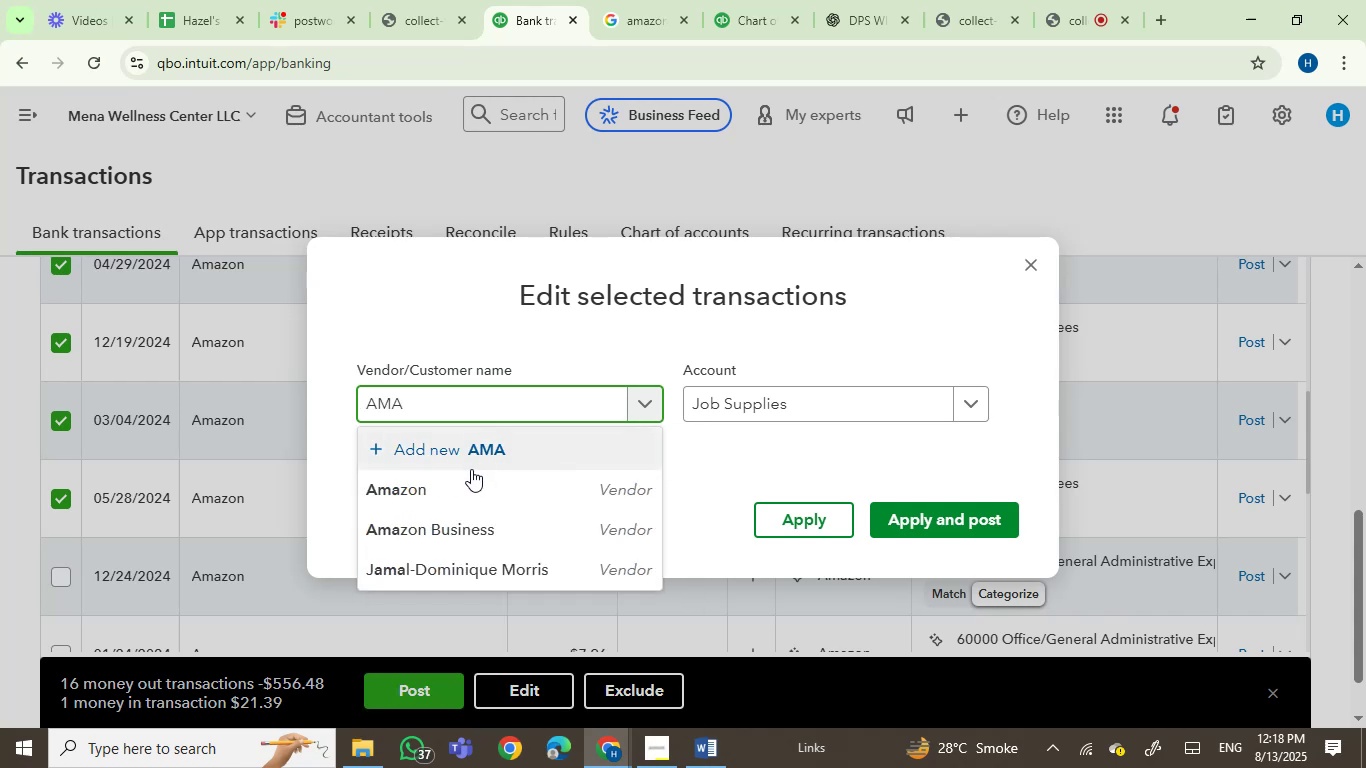 
left_click([469, 487])
 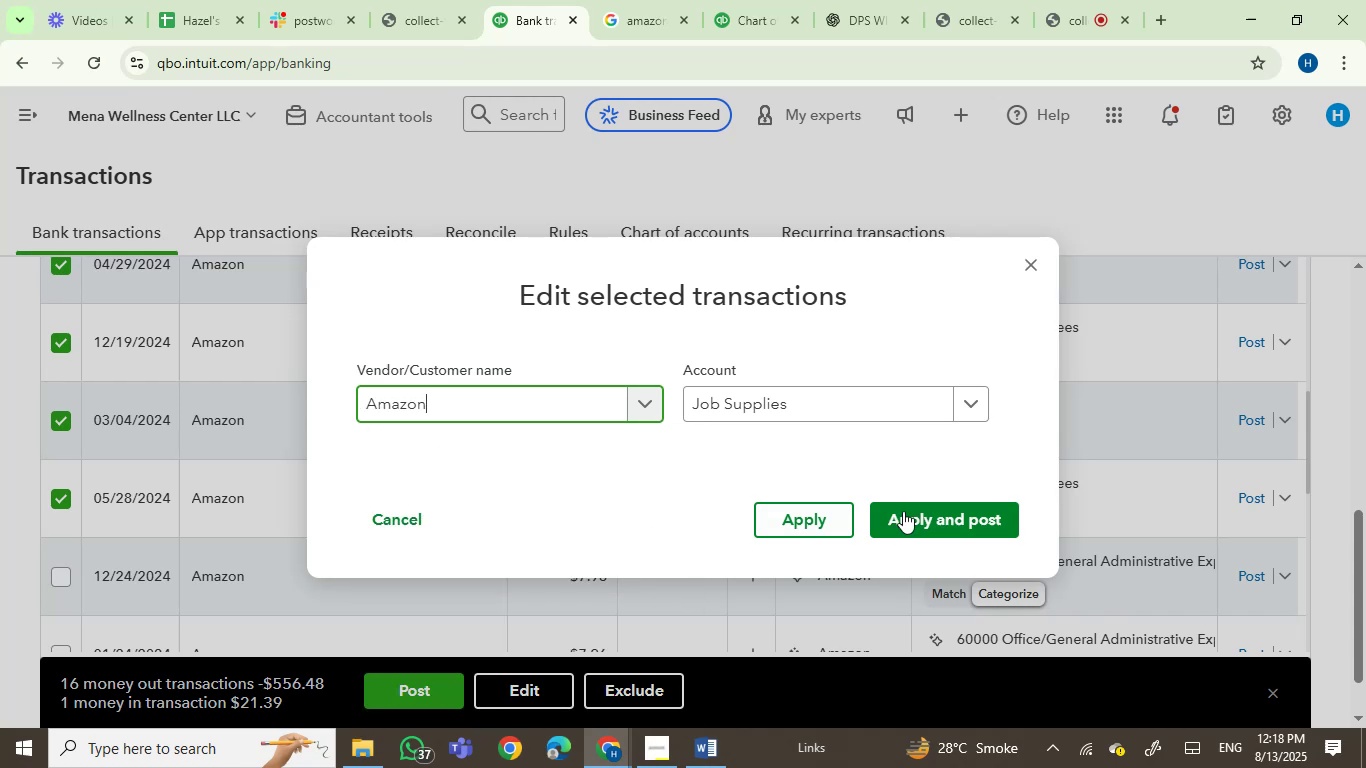 
left_click([922, 511])
 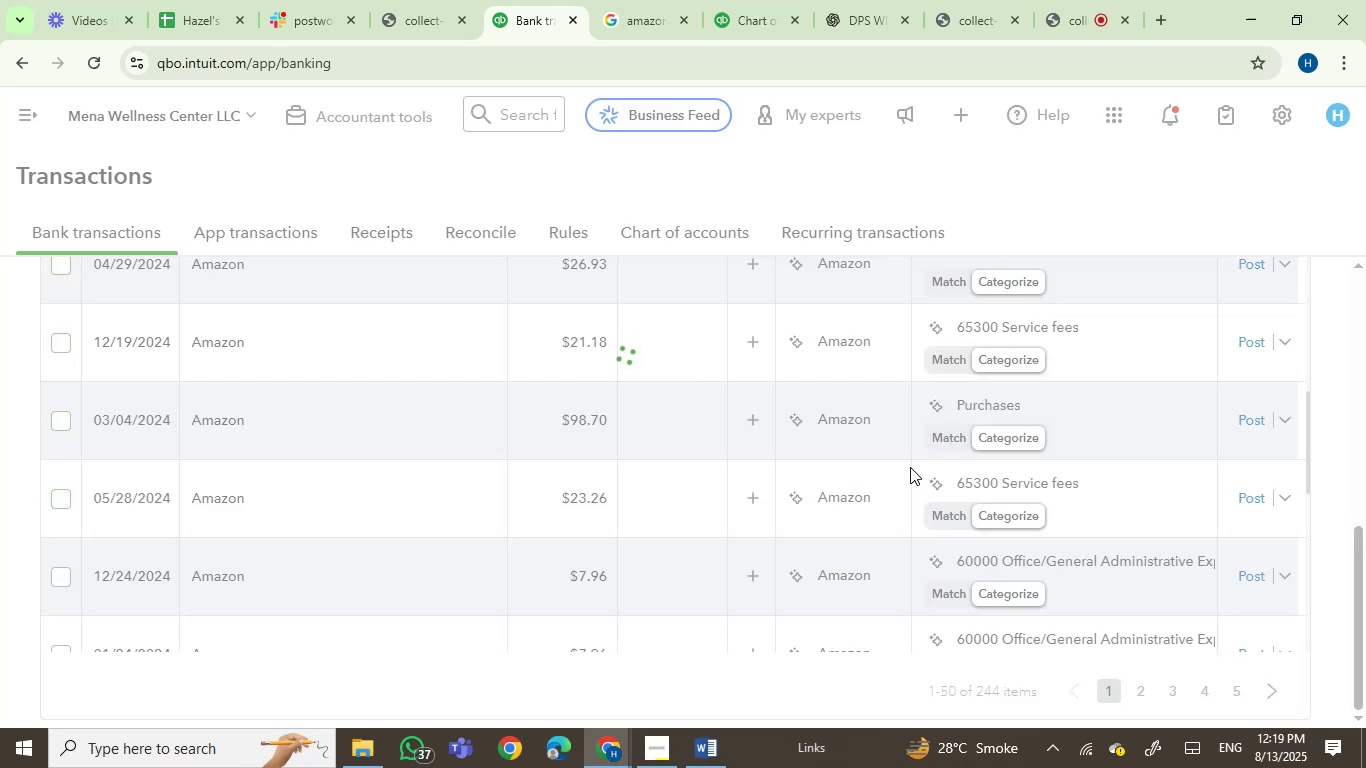 
wait(7.97)
 